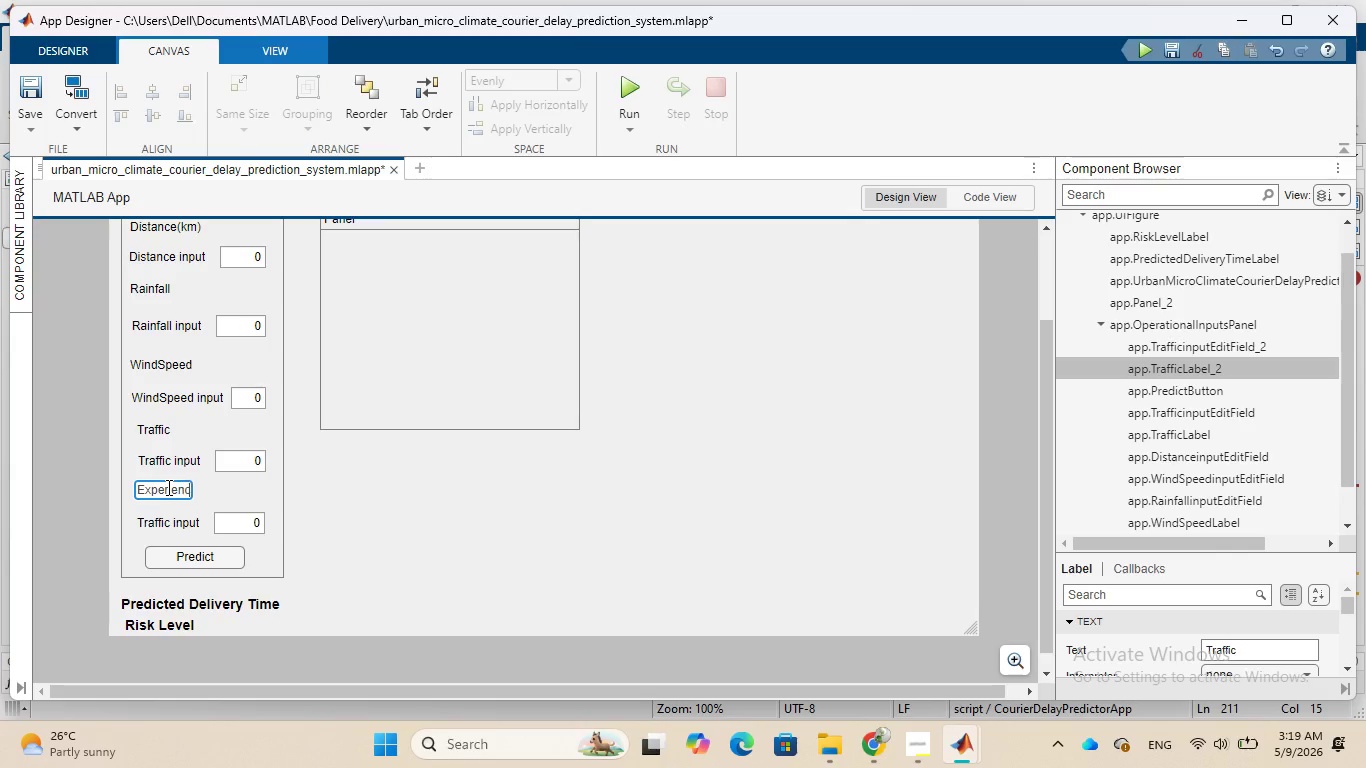 
type(ce)
 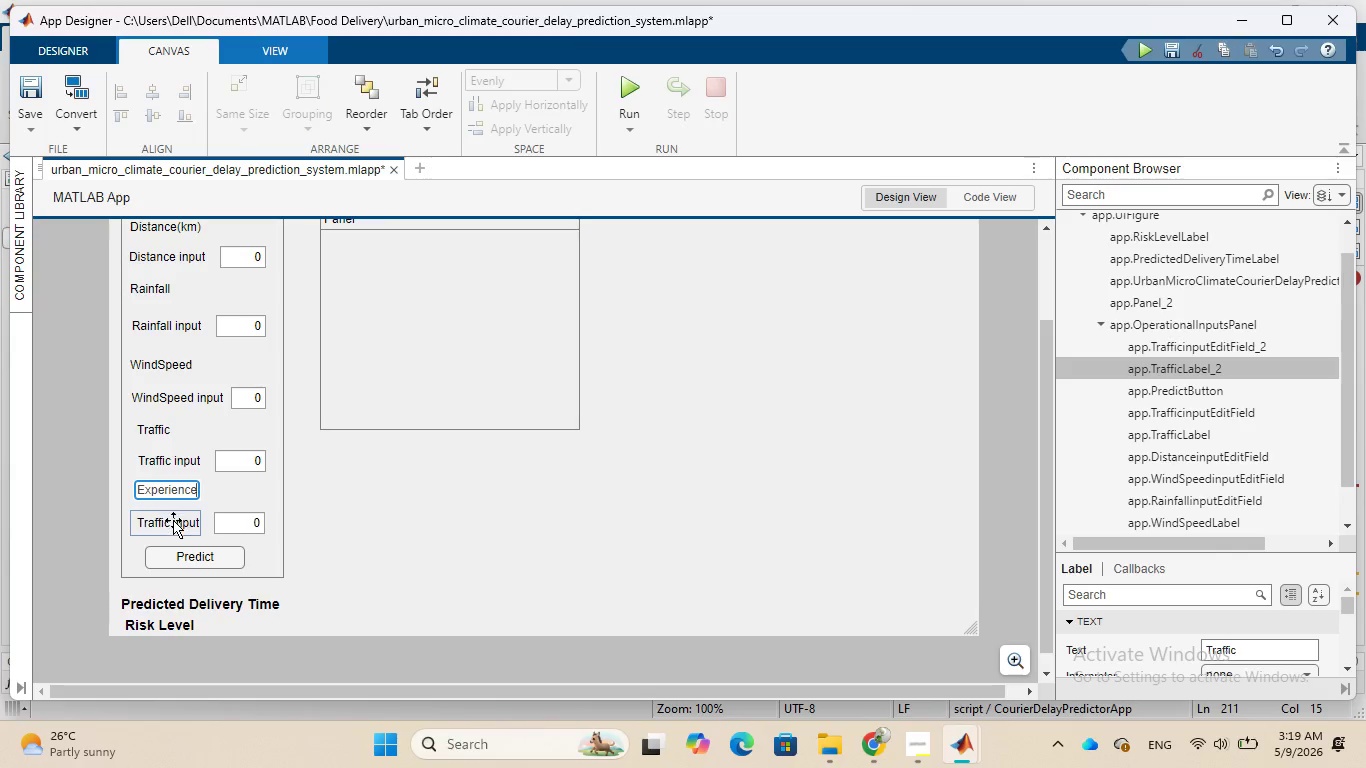 
double_click([173, 520])
 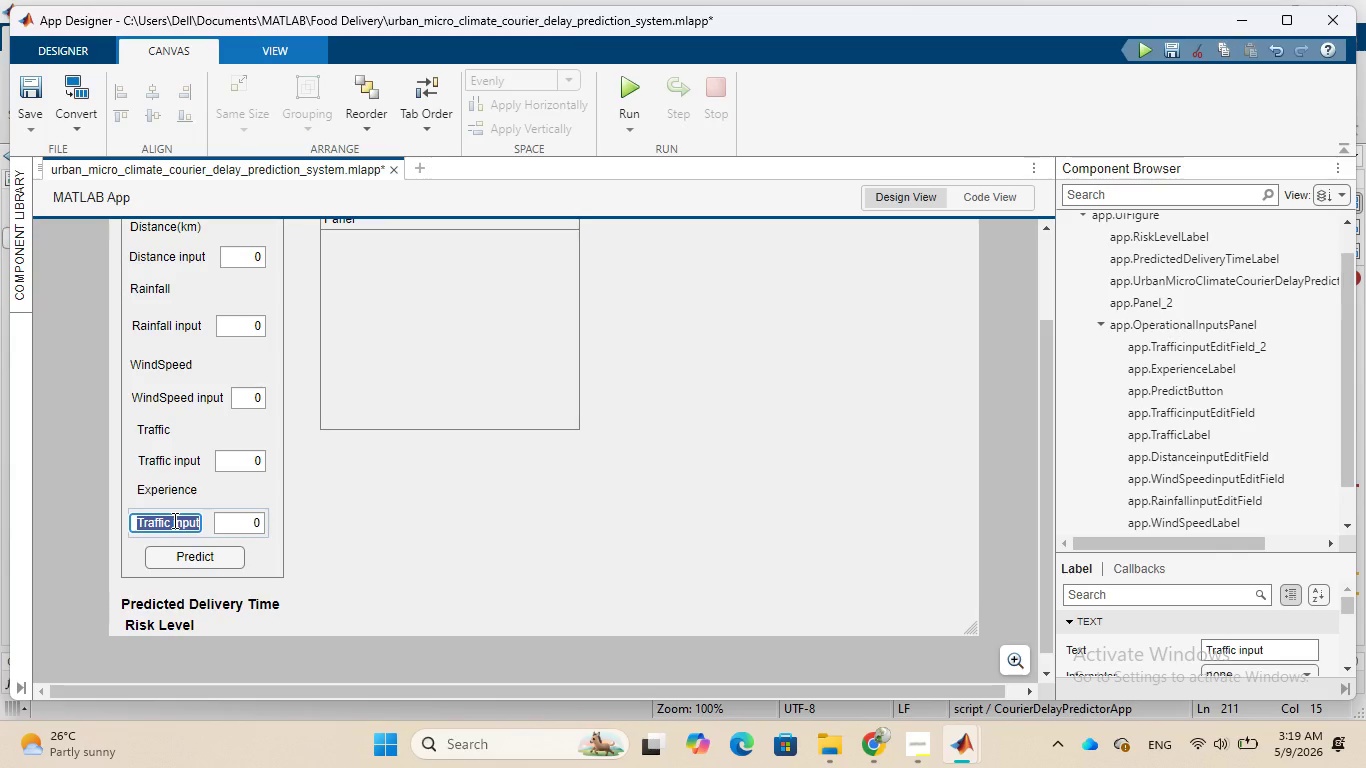 
type(Experience inp)
 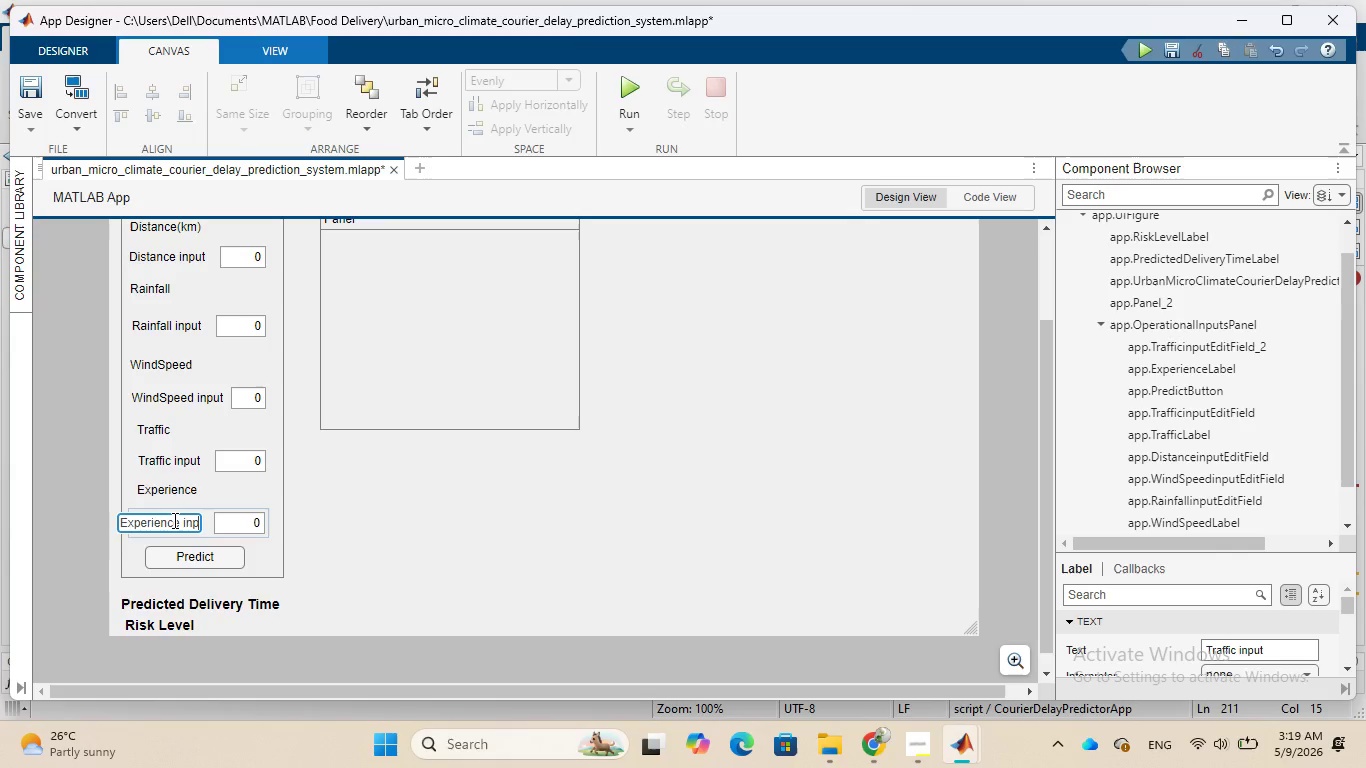 
type(ut)
 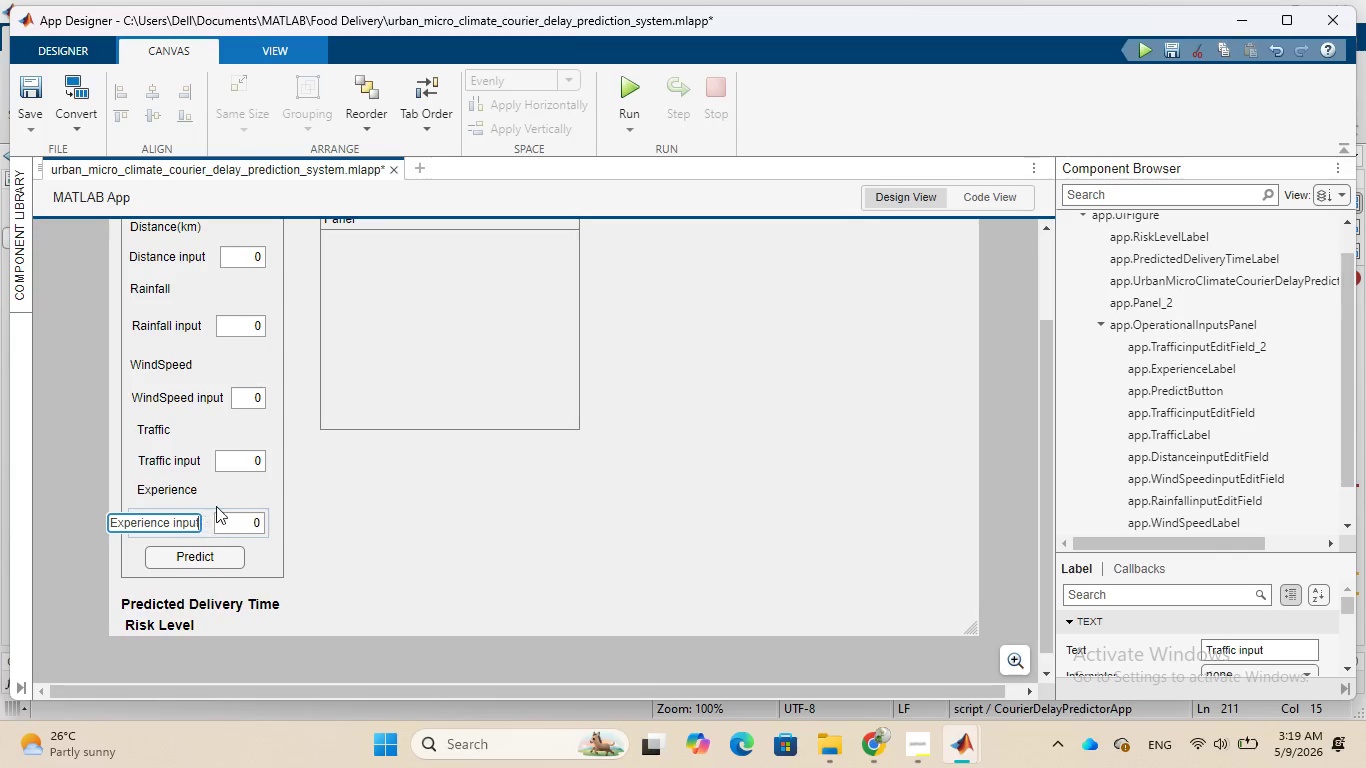 
left_click([447, 528])
 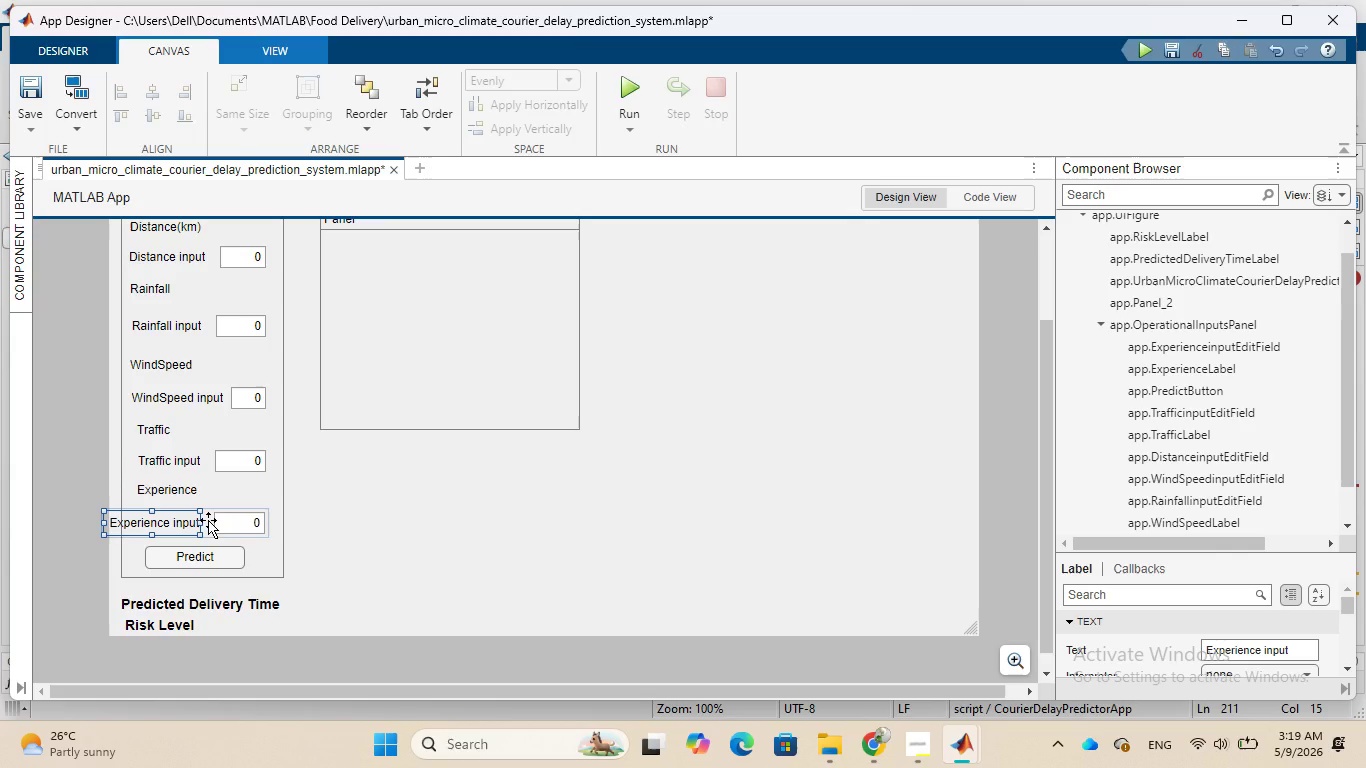 
left_click_drag(start_coordinate=[208, 520], to_coordinate=[225, 522])
 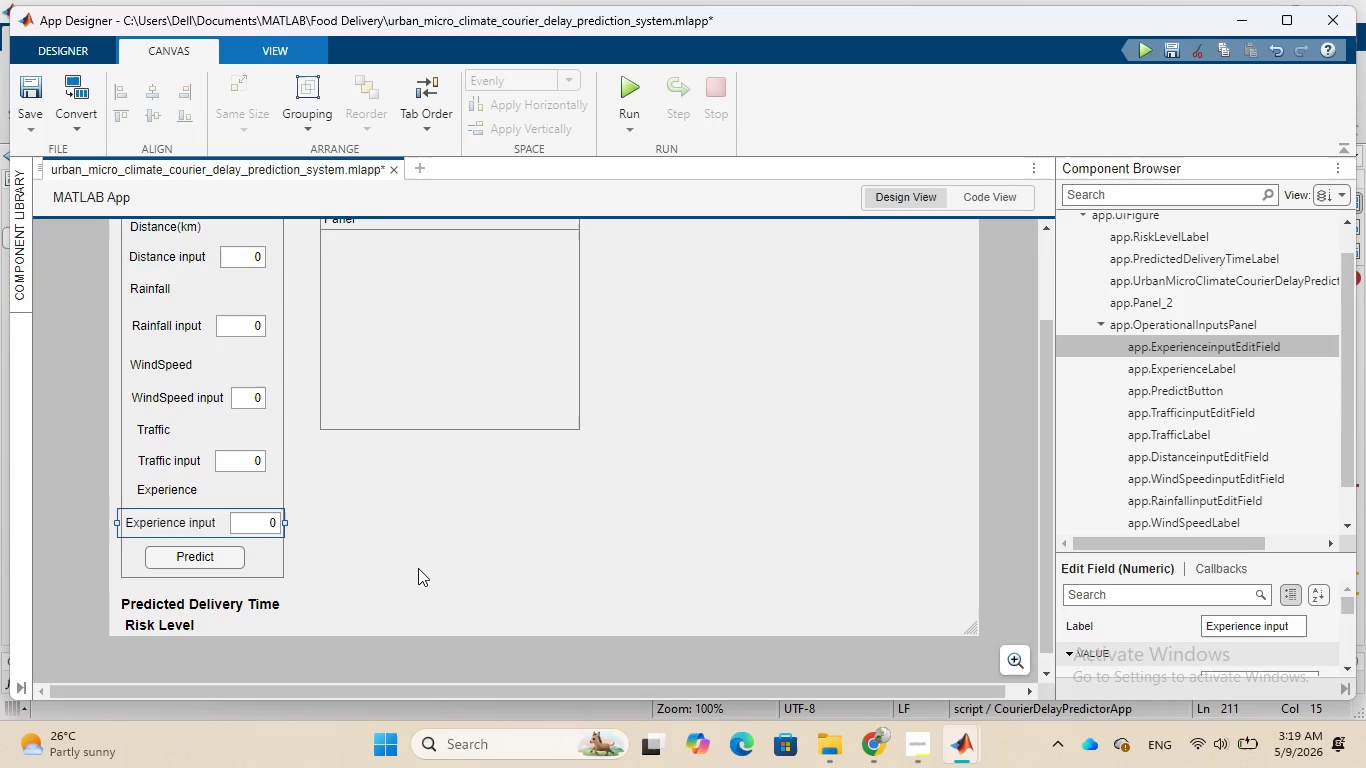 
left_click([418, 568])
 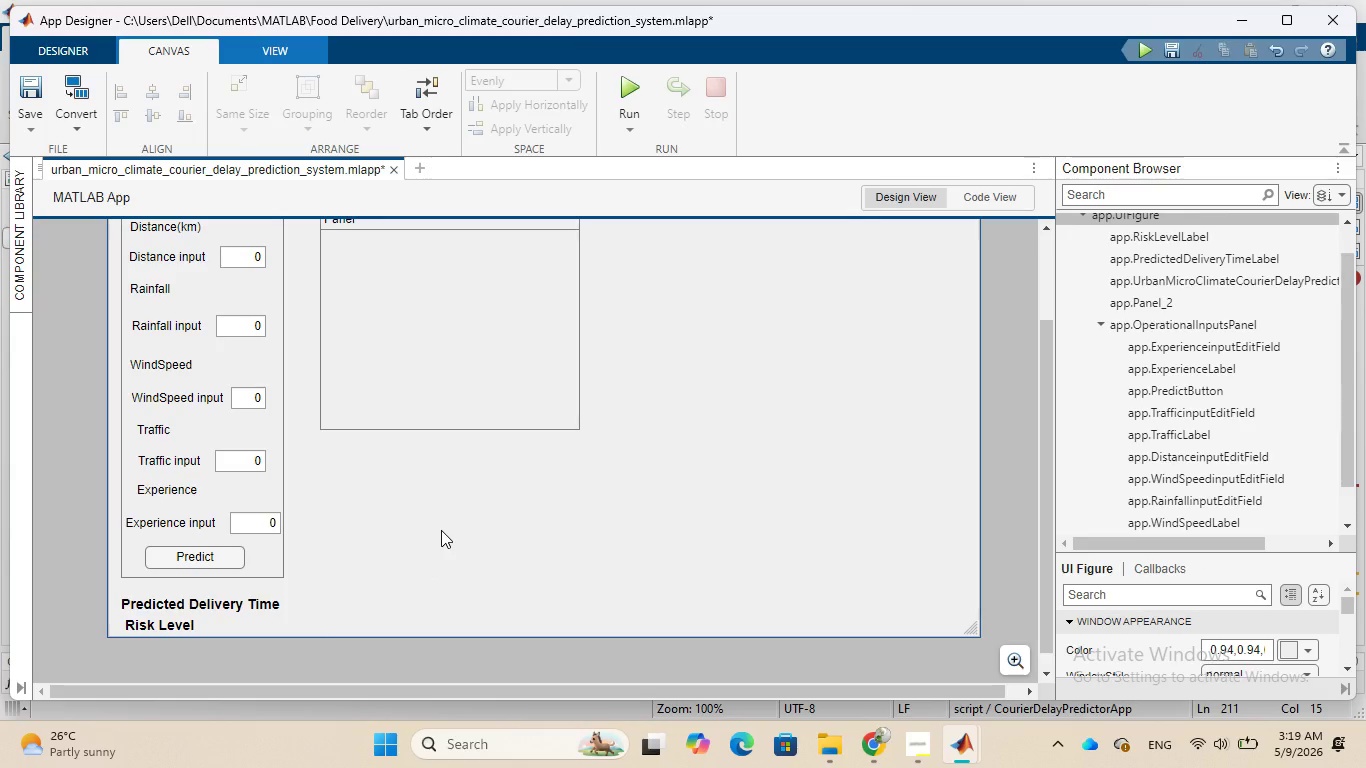 
wait(15.28)
 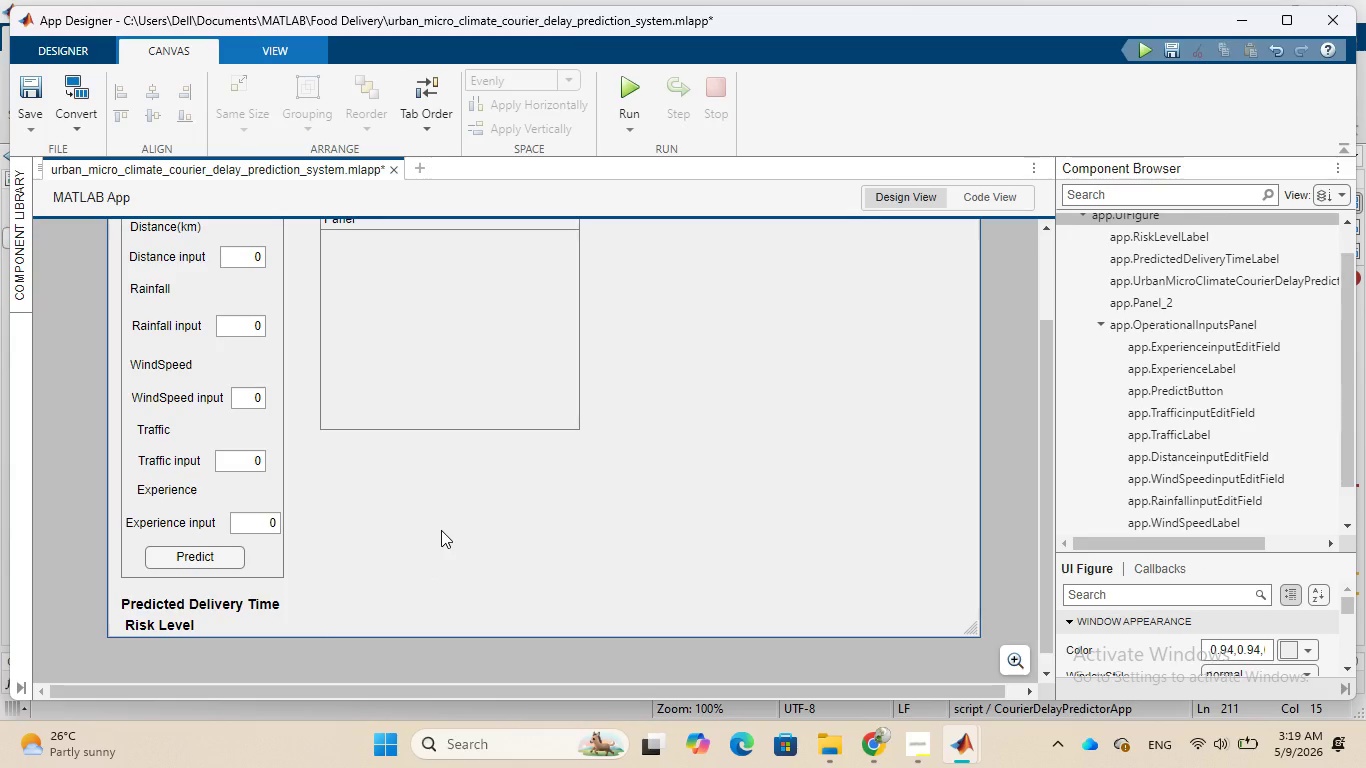 
left_click_drag(start_coordinate=[380, 312], to_coordinate=[417, 417])
 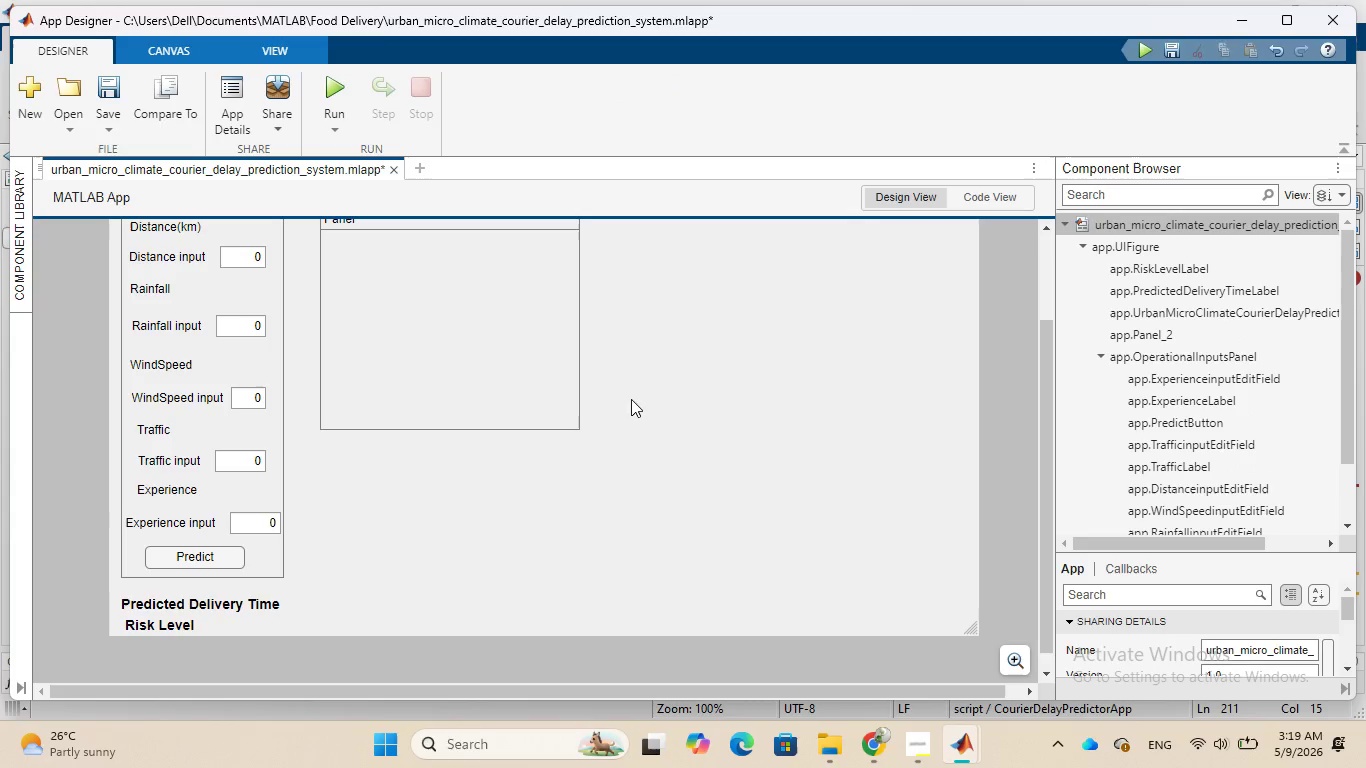 
left_click([633, 399])
 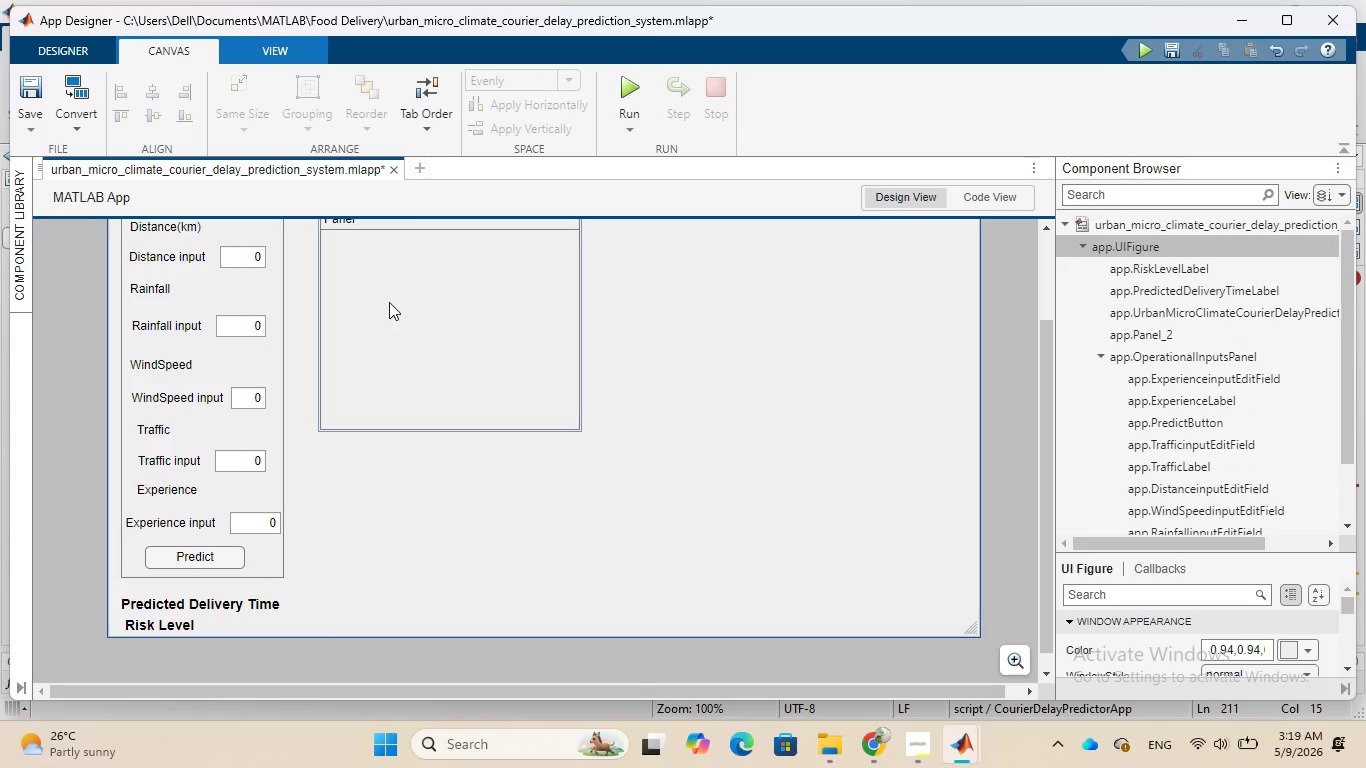 
left_click([389, 302])
 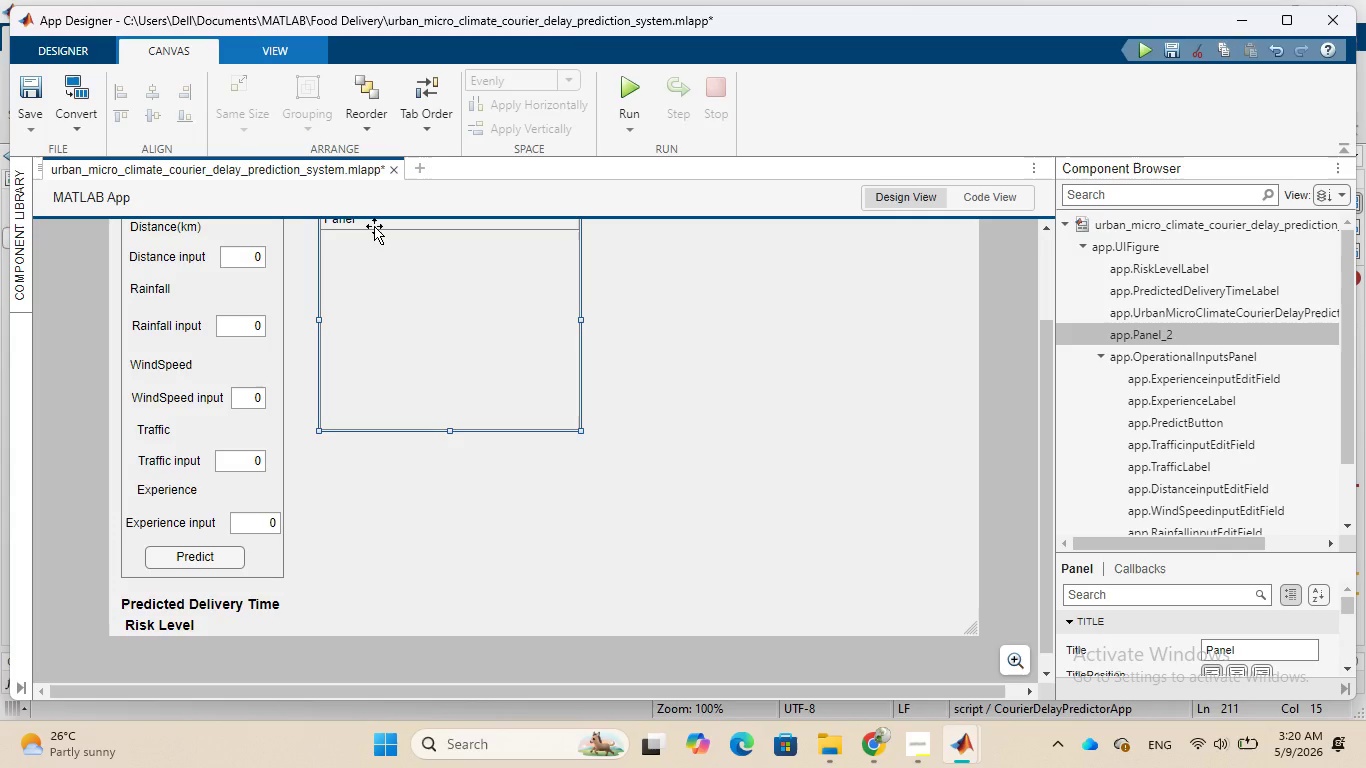 
scroll: coordinate [671, 403], scroll_direction: up, amount: 1.0
 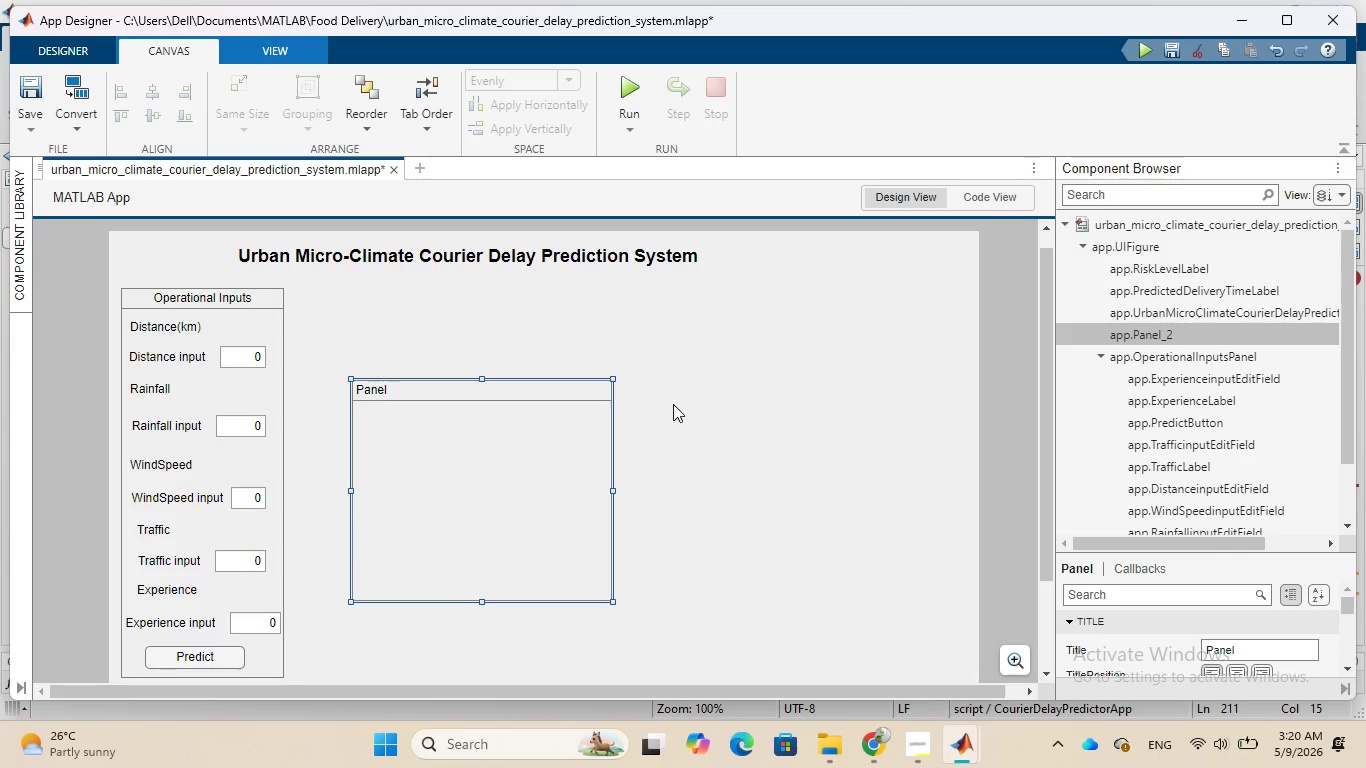 
left_click_drag(start_coordinate=[374, 226], to_coordinate=[406, 298])
 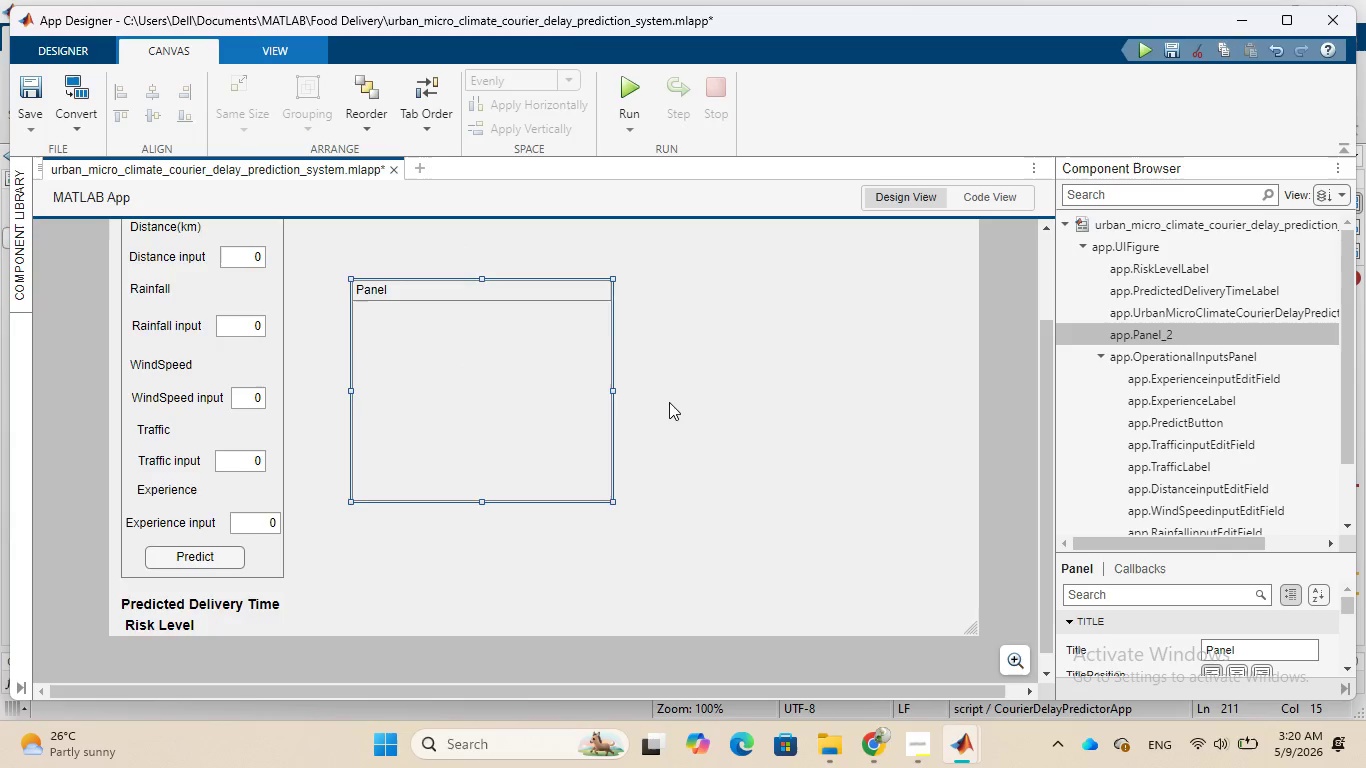 
scroll: coordinate [673, 404], scroll_direction: down, amount: 2.0
 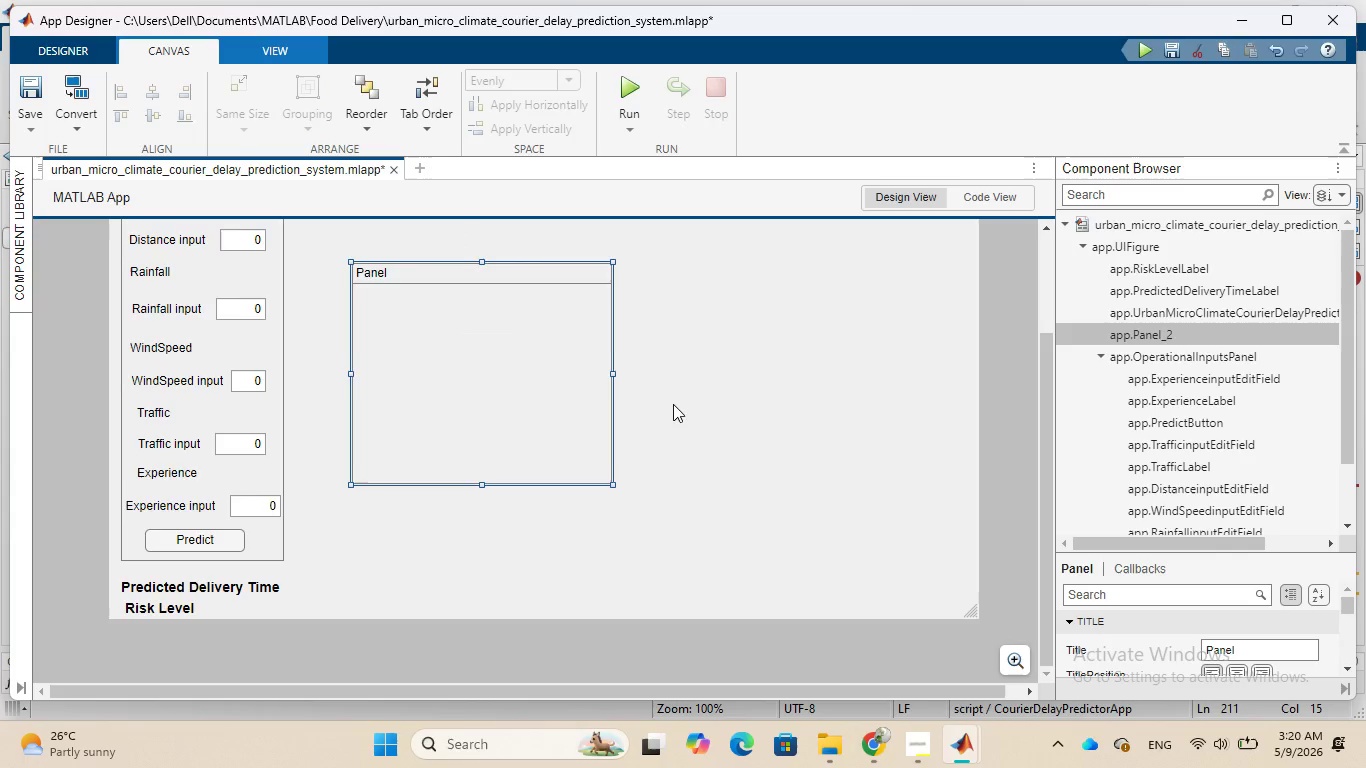 
scroll: coordinate [673, 404], scroll_direction: up, amount: 1.0
 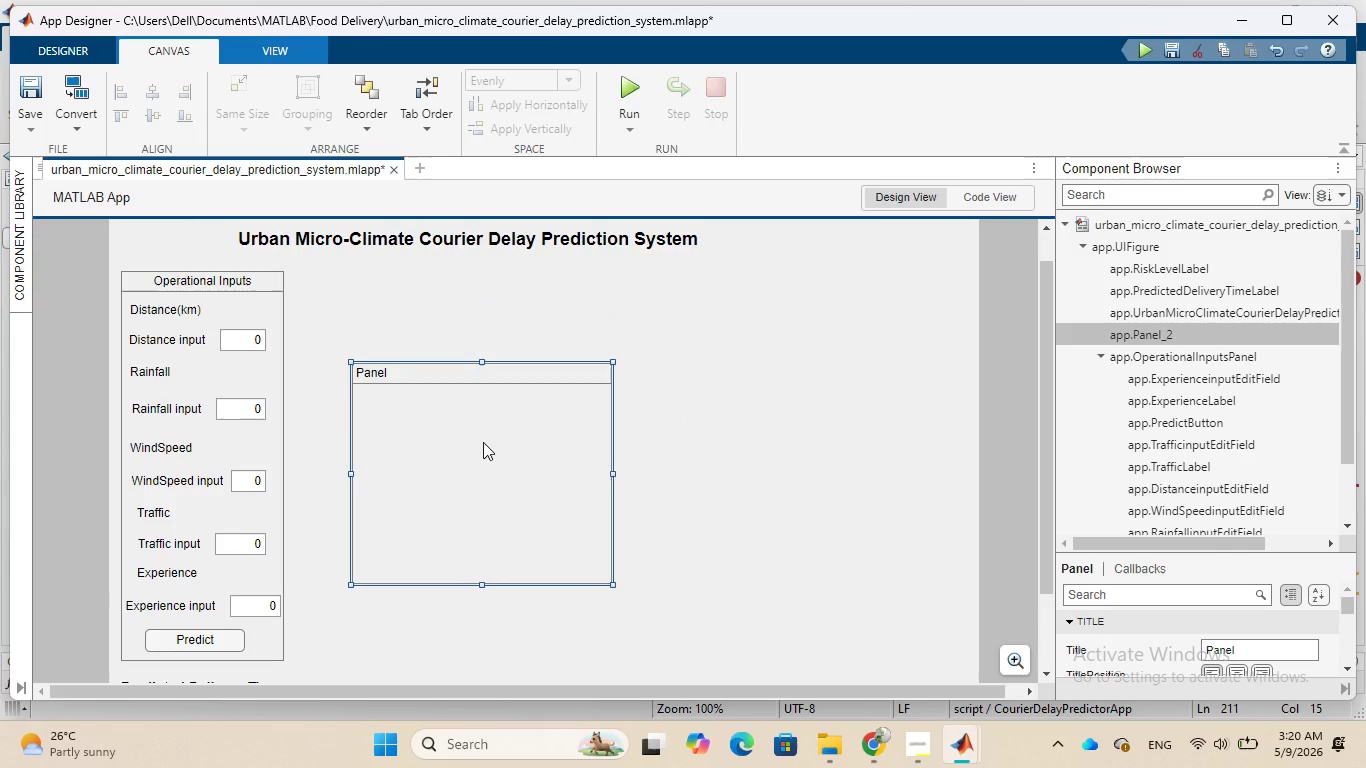 
left_click([483, 442])
 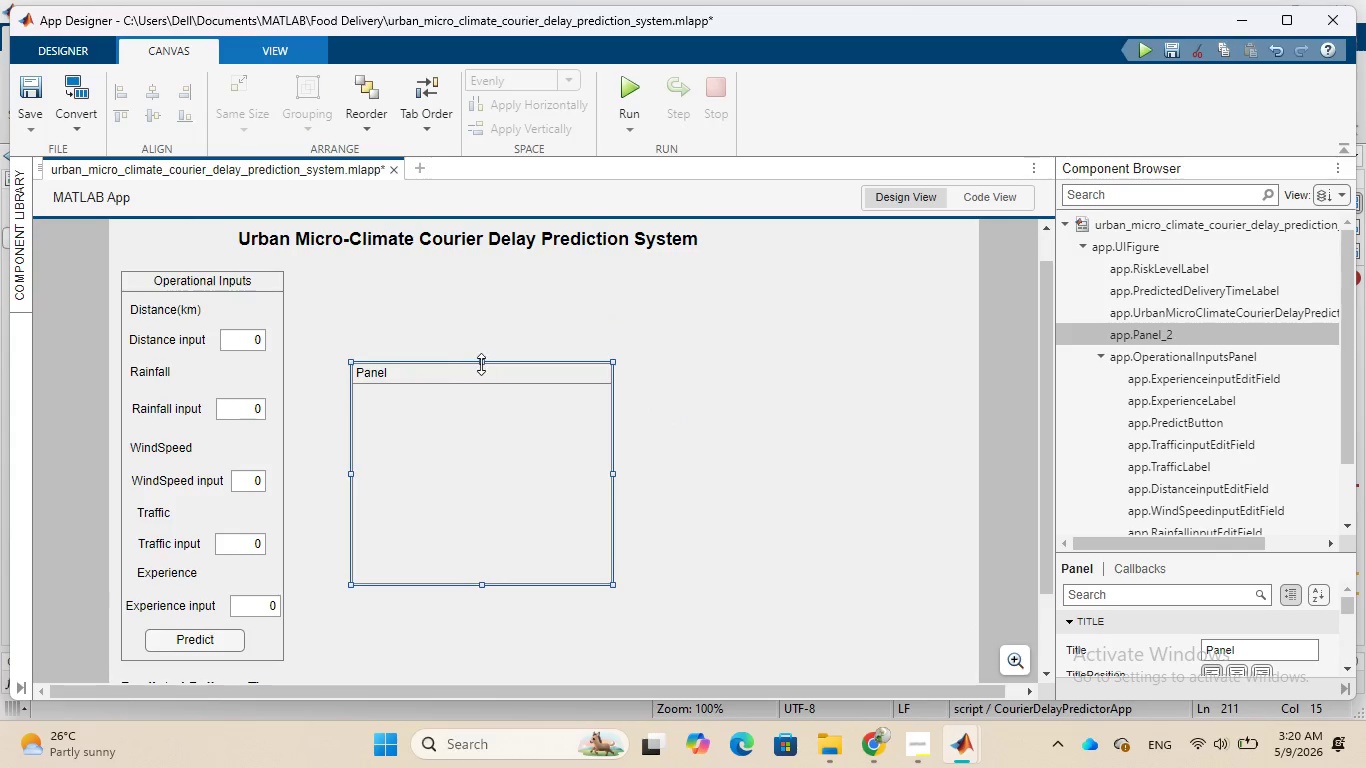 
left_click_drag(start_coordinate=[481, 364], to_coordinate=[493, 291])
 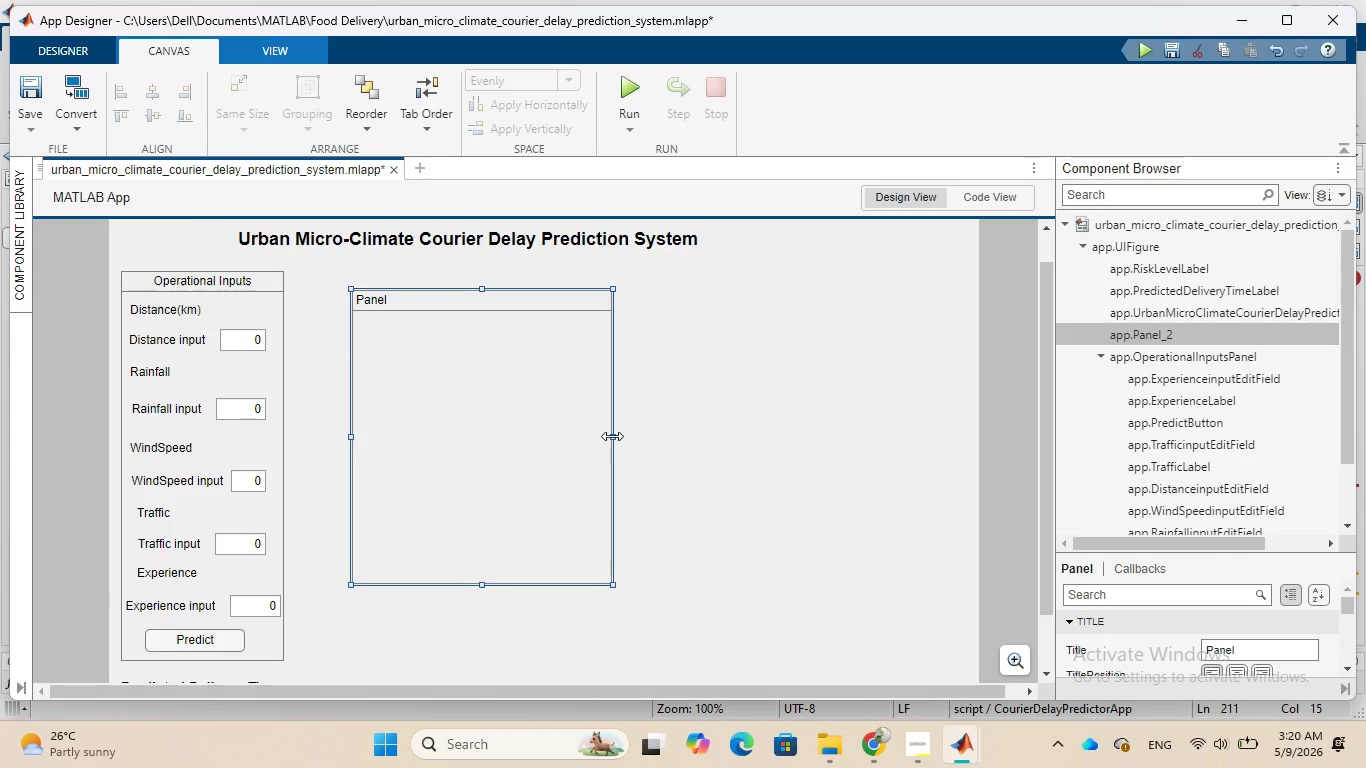 
left_click_drag(start_coordinate=[612, 436], to_coordinate=[801, 469])
 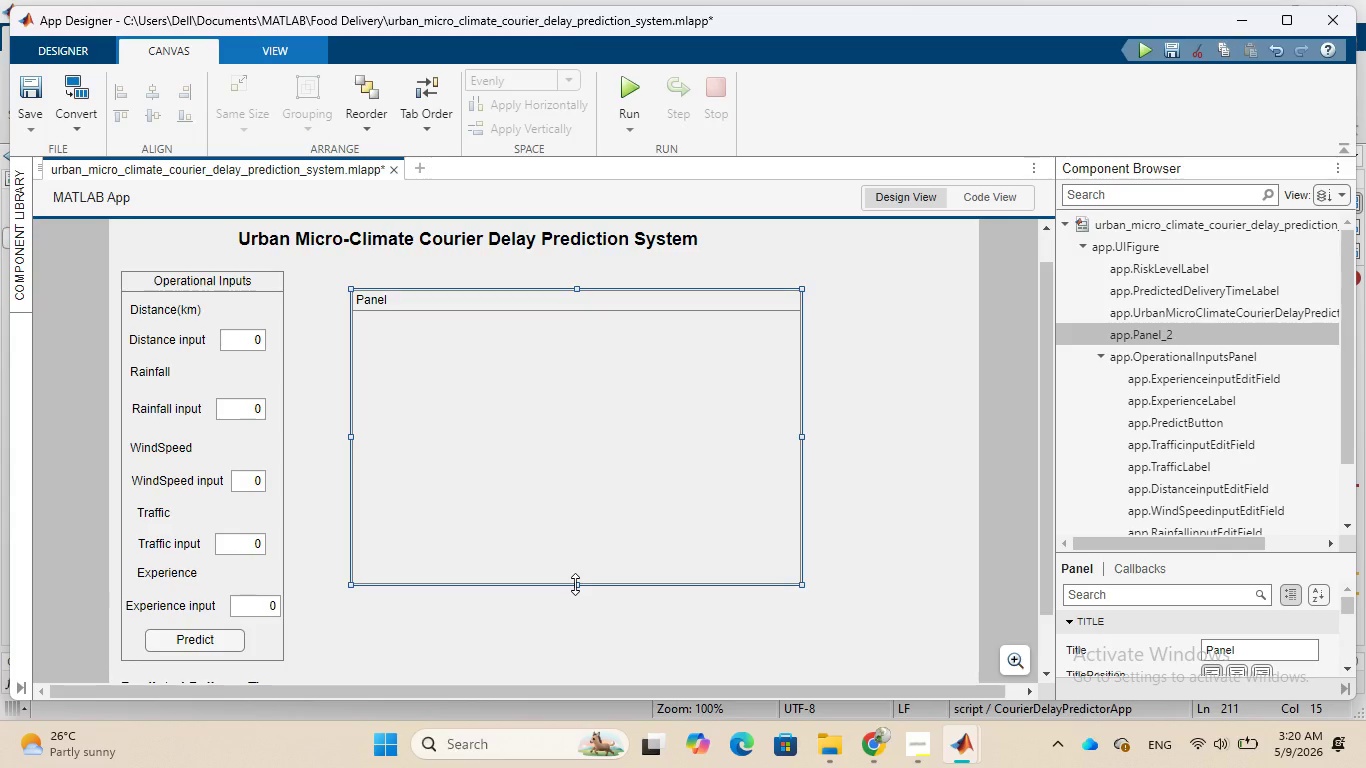 
left_click_drag(start_coordinate=[575, 584], to_coordinate=[595, 654])
 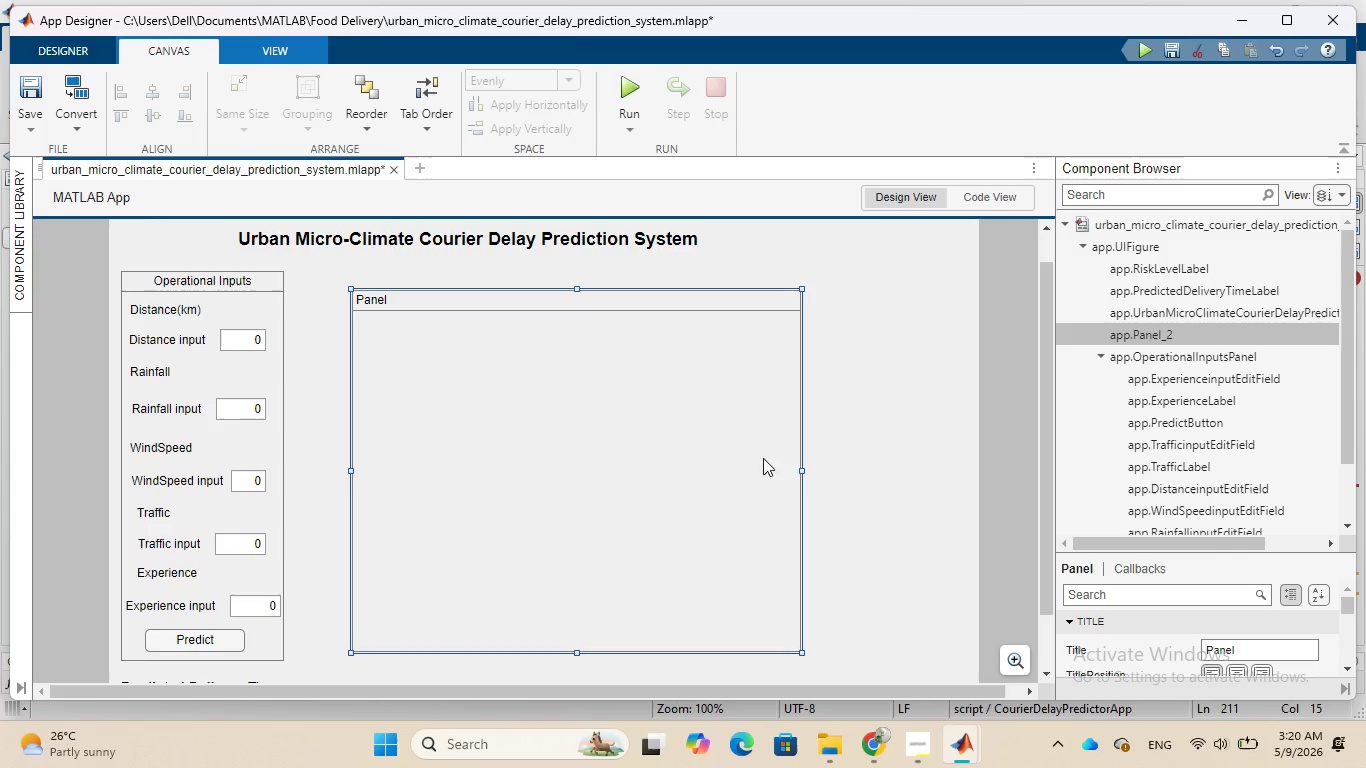 
scroll: coordinate [718, 485], scroll_direction: down, amount: 2.0
 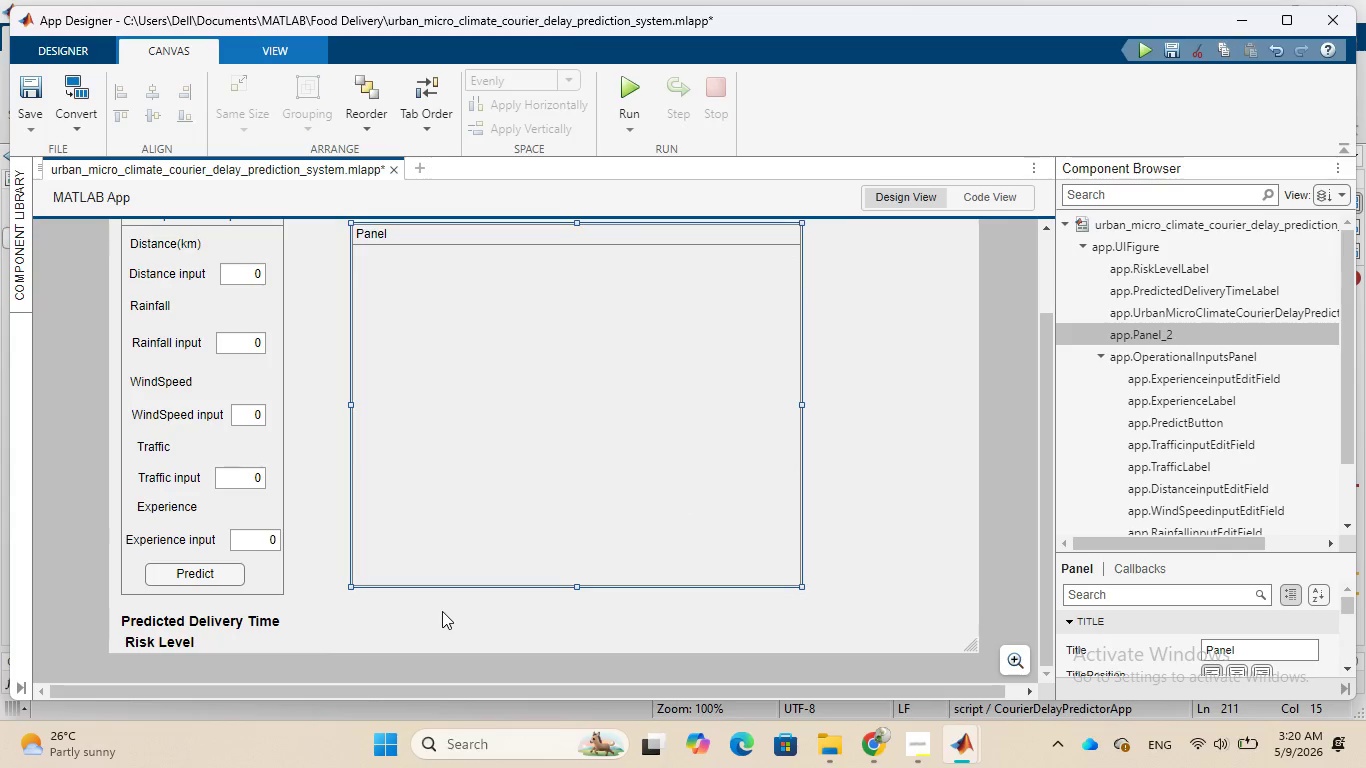 
scroll: coordinate [427, 609], scroll_direction: up, amount: 1.0
 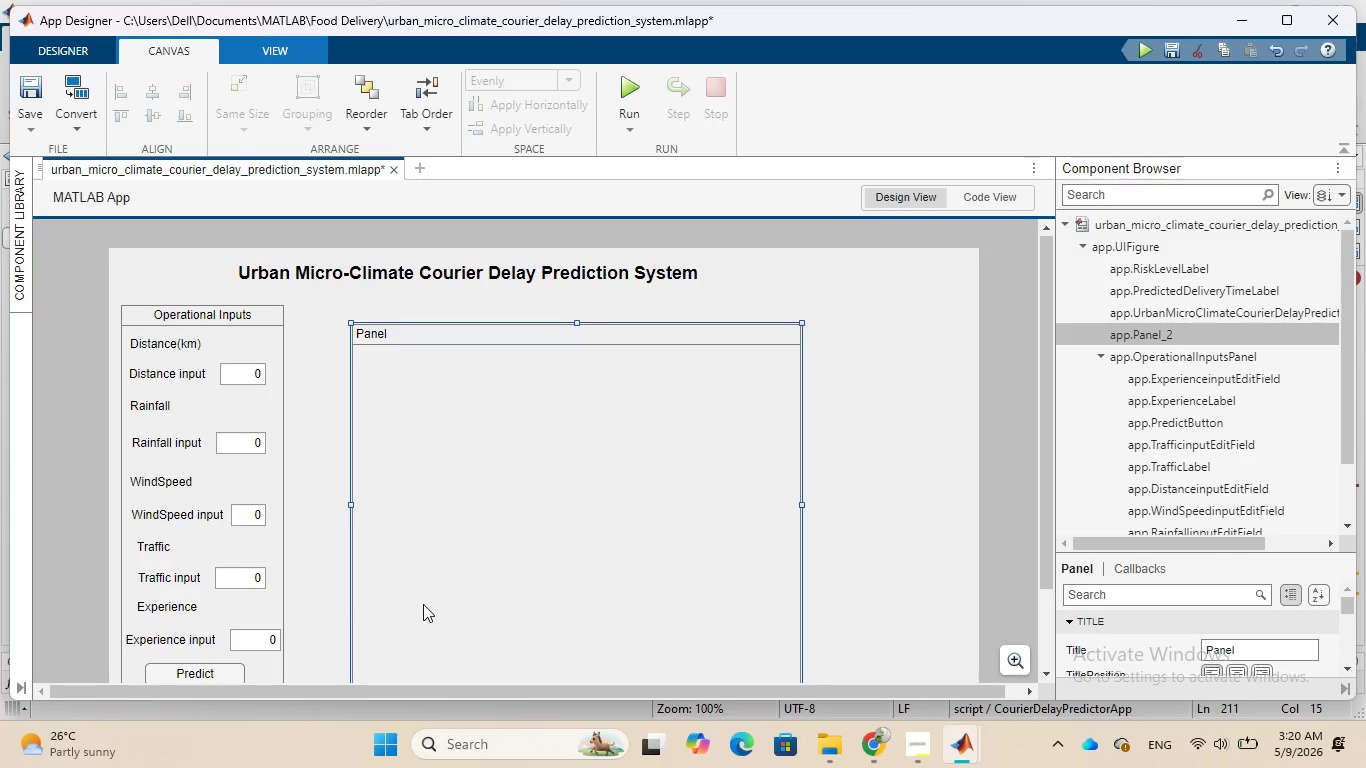 
scroll: coordinate [423, 604], scroll_direction: down, amount: 1.0
 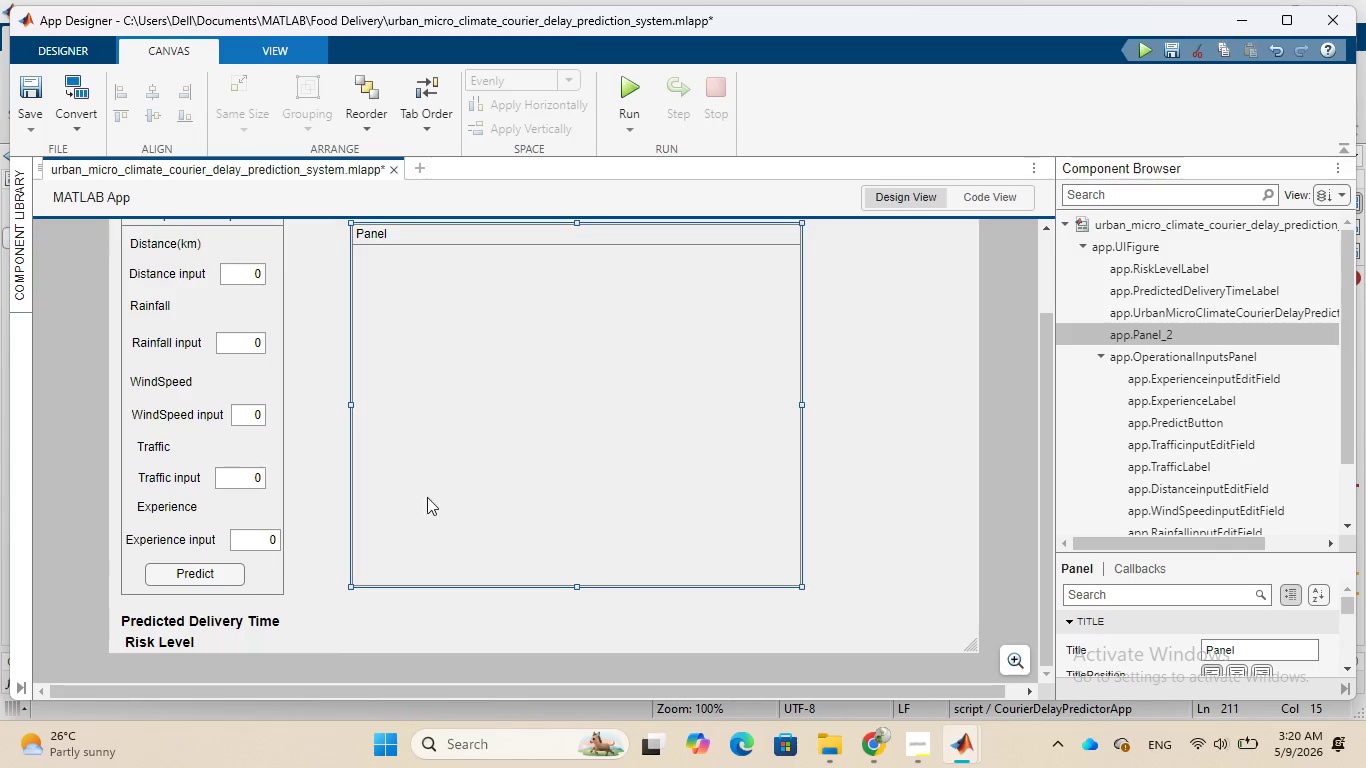 
scroll: coordinate [297, 467], scroll_direction: up, amount: 1.0
 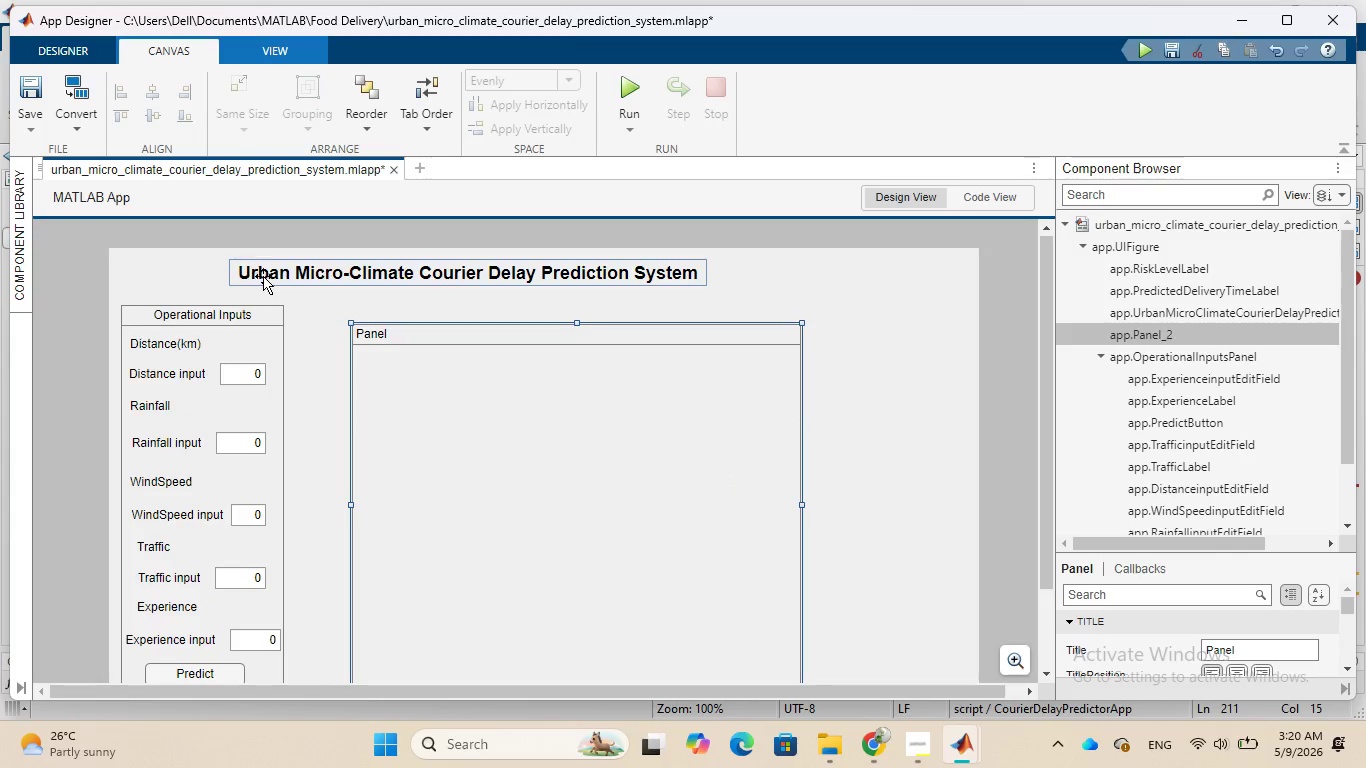 
left_click_drag(start_coordinate=[284, 271], to_coordinate=[386, 274])
 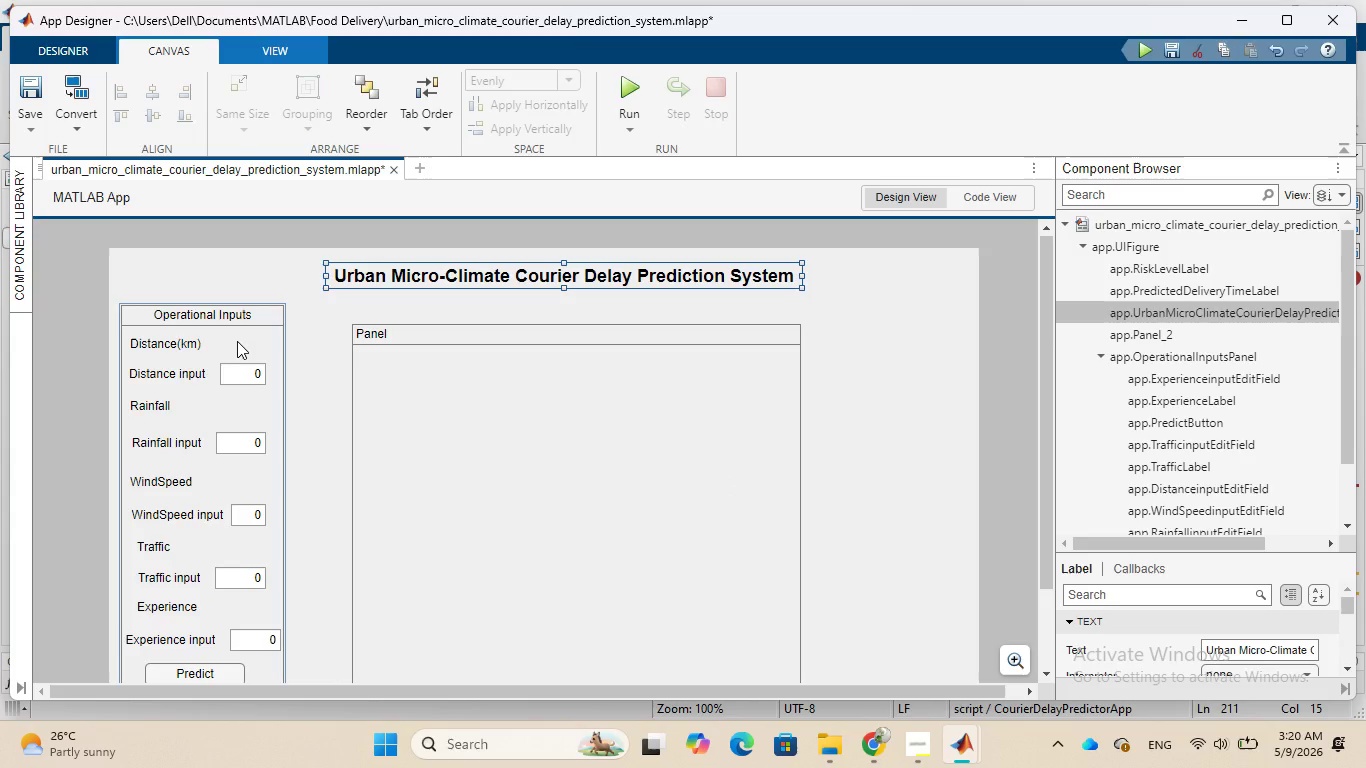 
left_click([237, 341])
 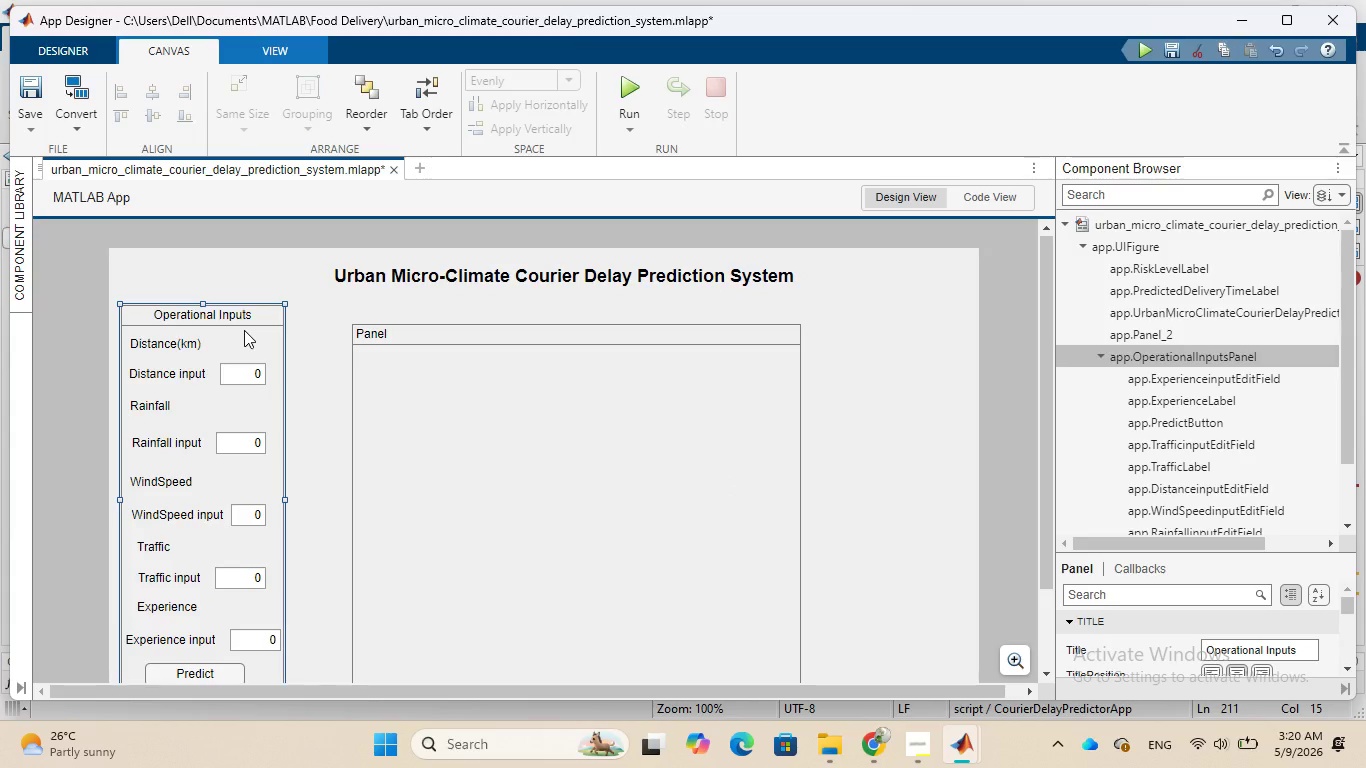 
left_click_drag(start_coordinate=[244, 330], to_coordinate=[247, 314])
 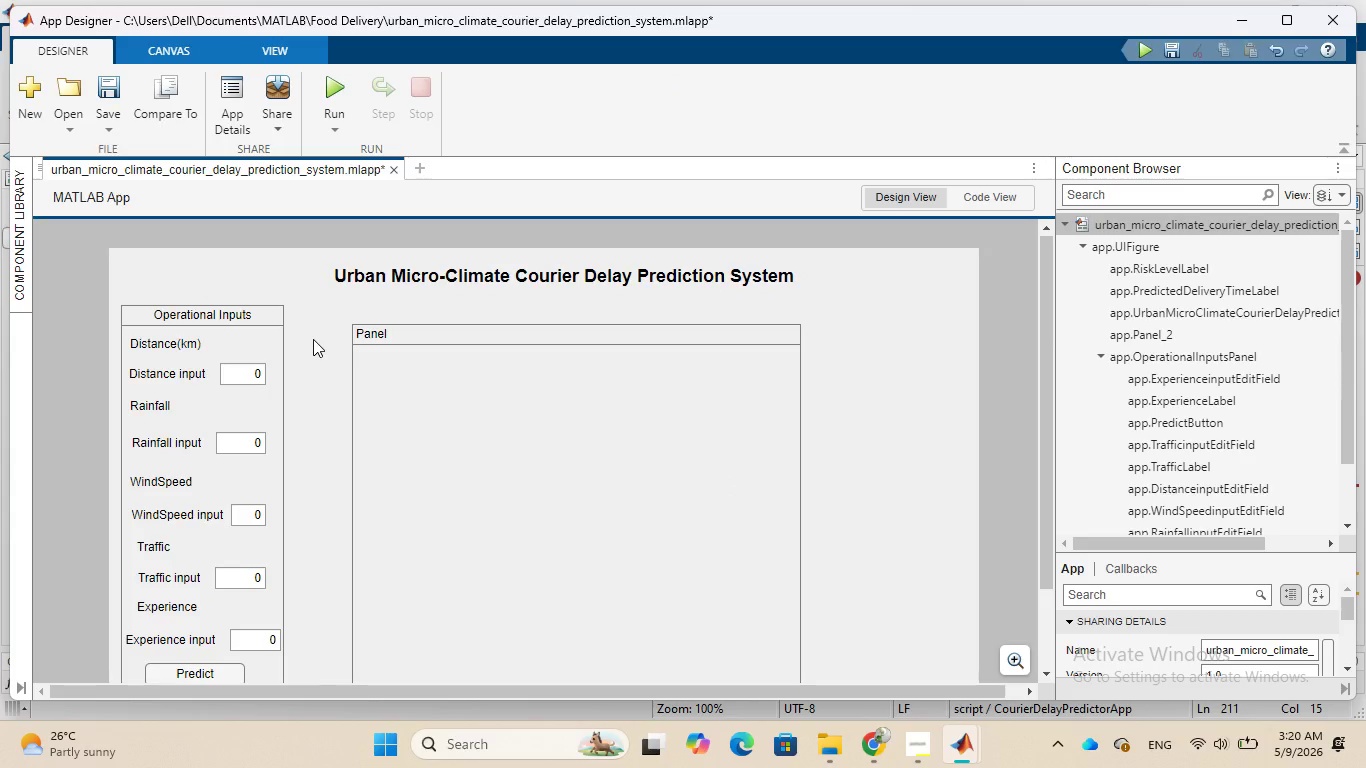 
left_click([313, 339])
 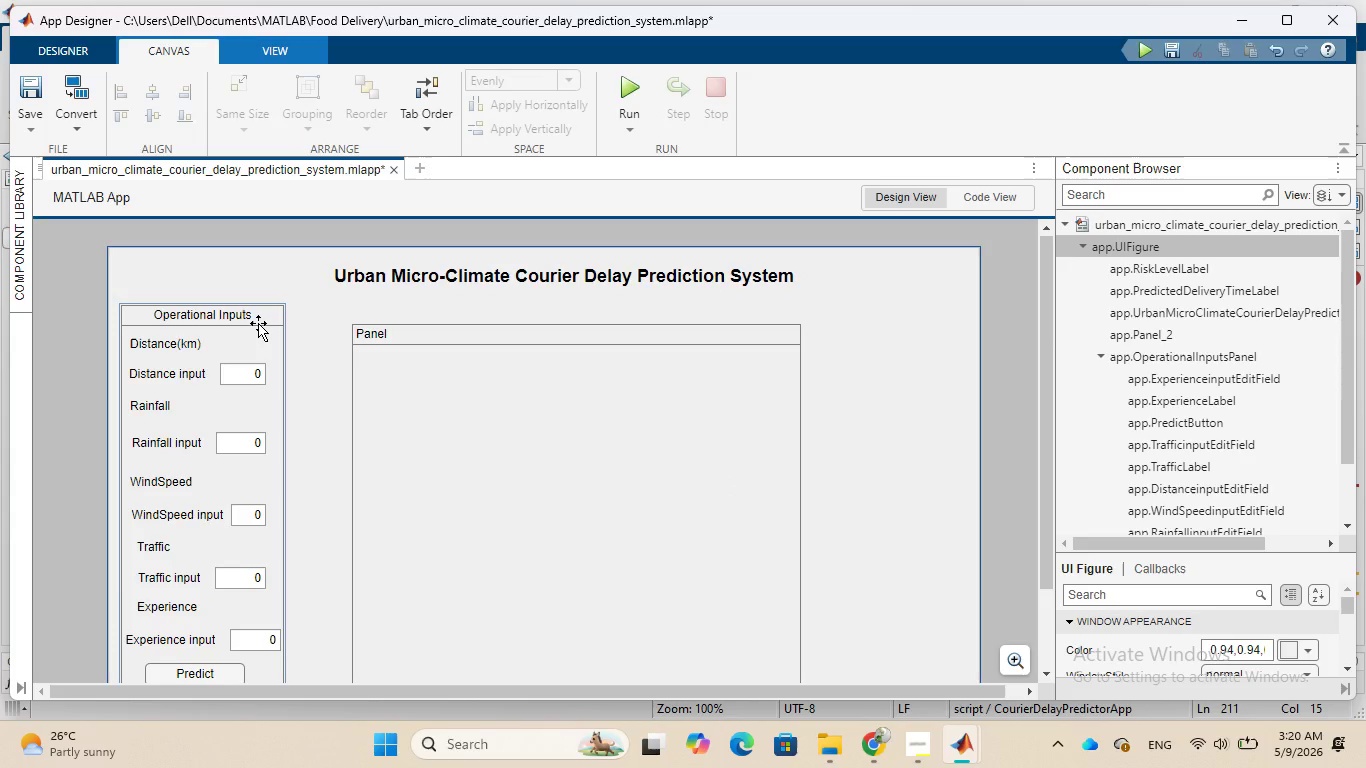 
left_click_drag(start_coordinate=[258, 323], to_coordinate=[256, 302])
 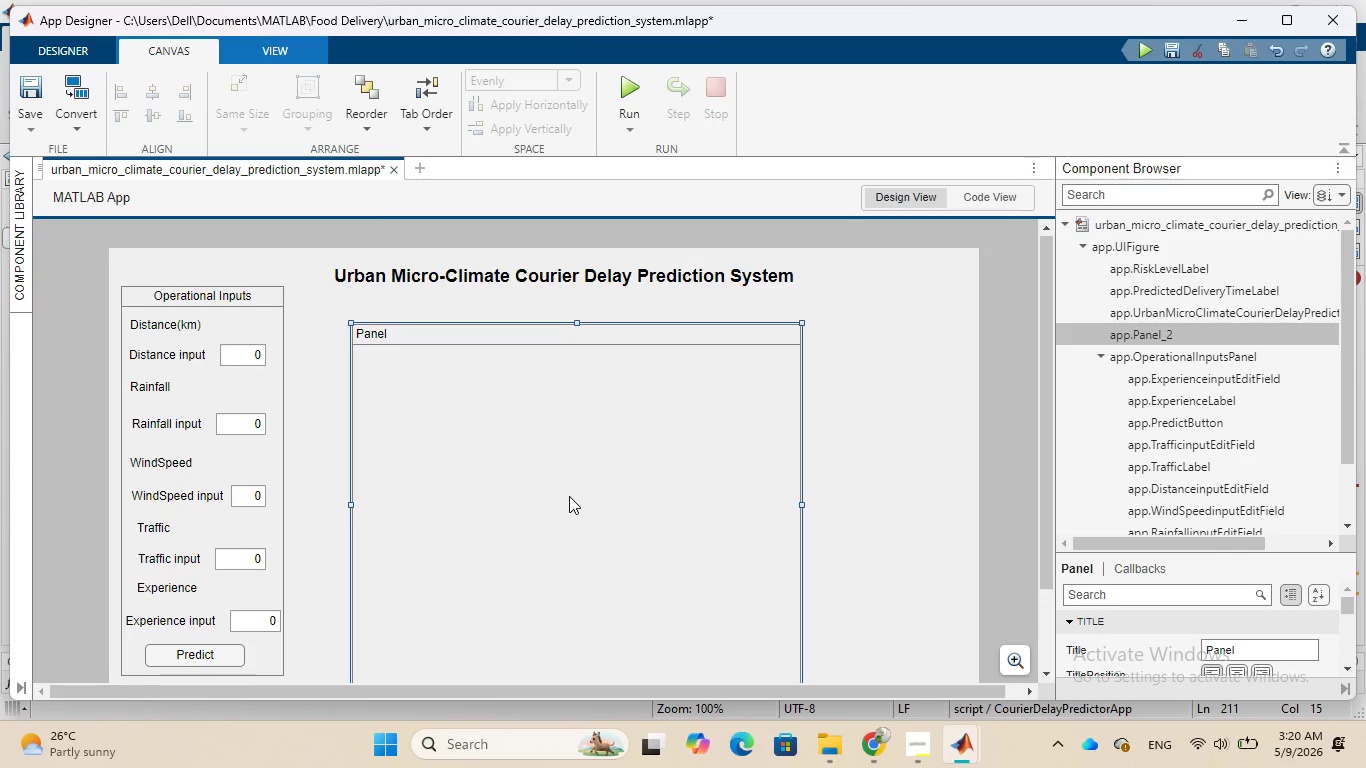 
scroll: coordinate [569, 496], scroll_direction: down, amount: 1.0
 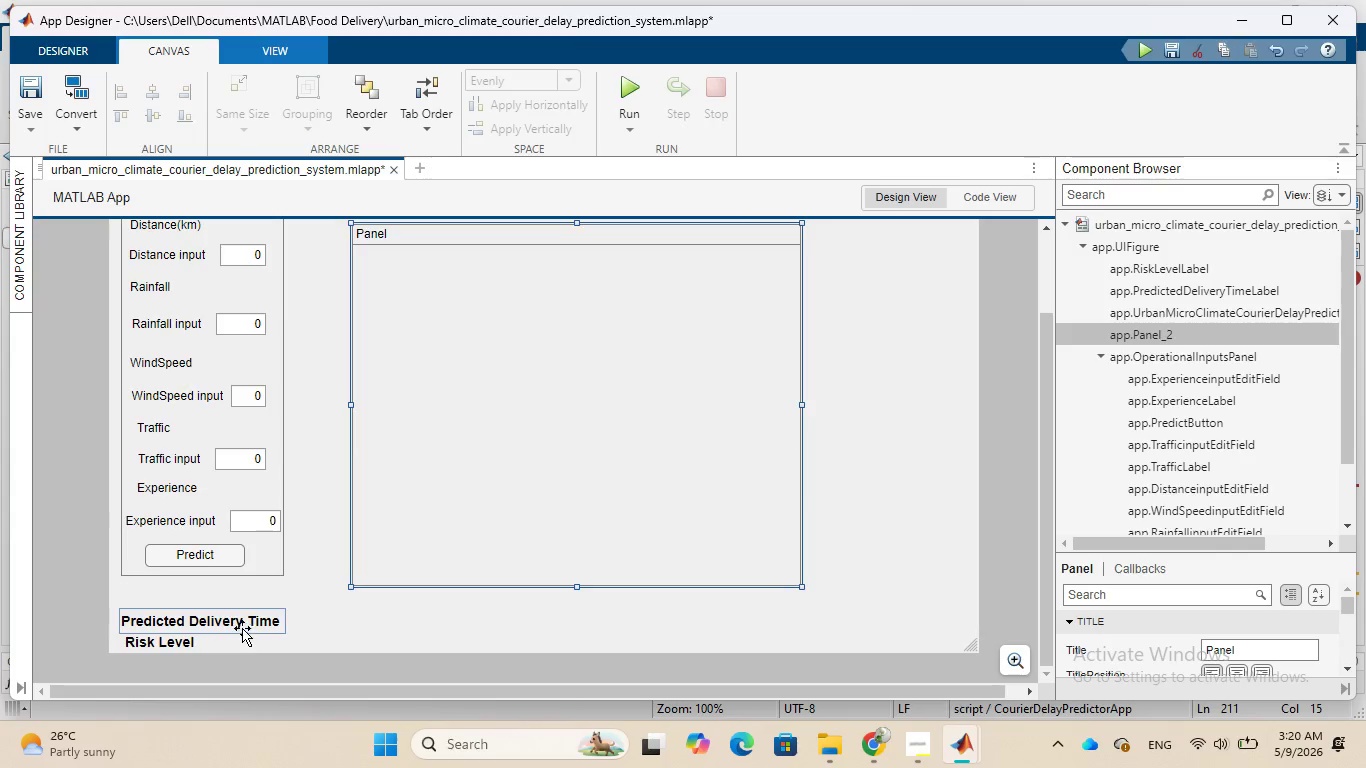 
left_click_drag(start_coordinate=[233, 621], to_coordinate=[232, 600])
 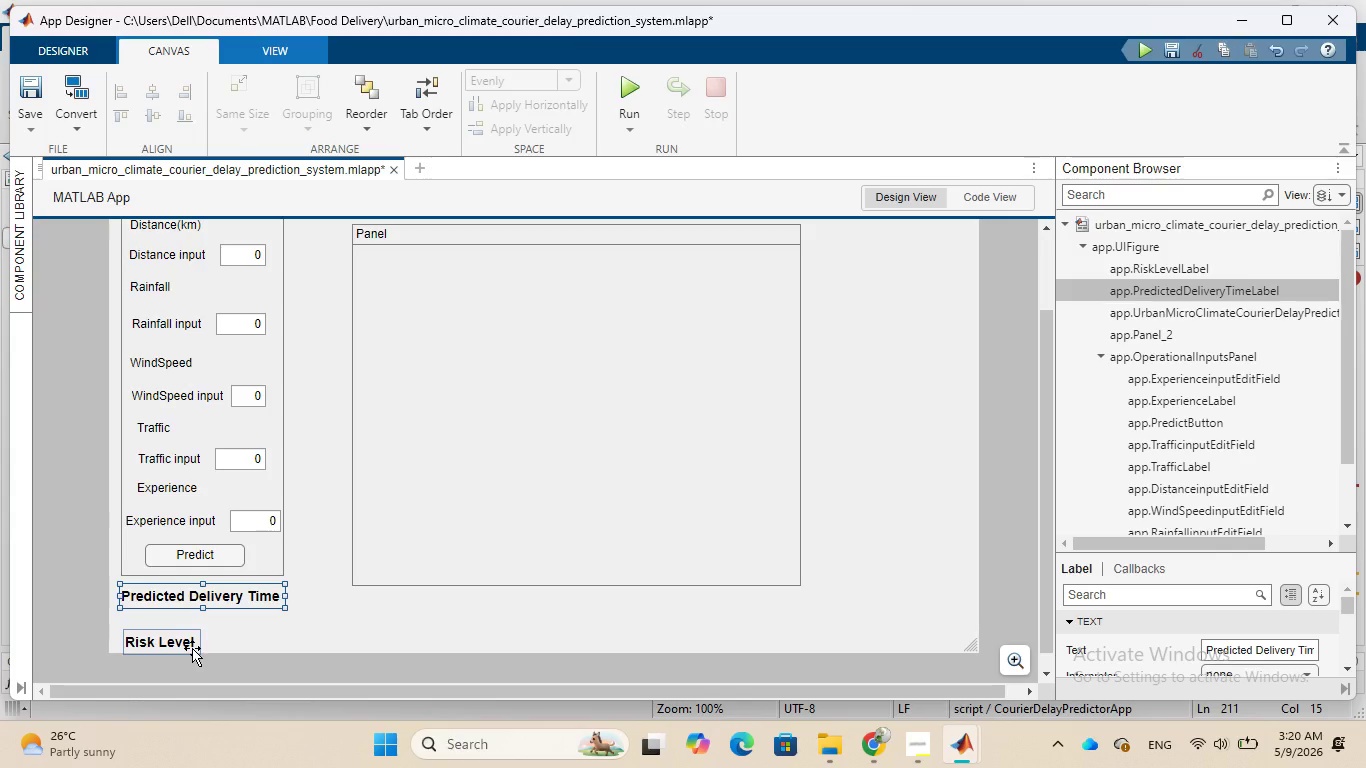 
left_click_drag(start_coordinate=[192, 648], to_coordinate=[195, 632])
 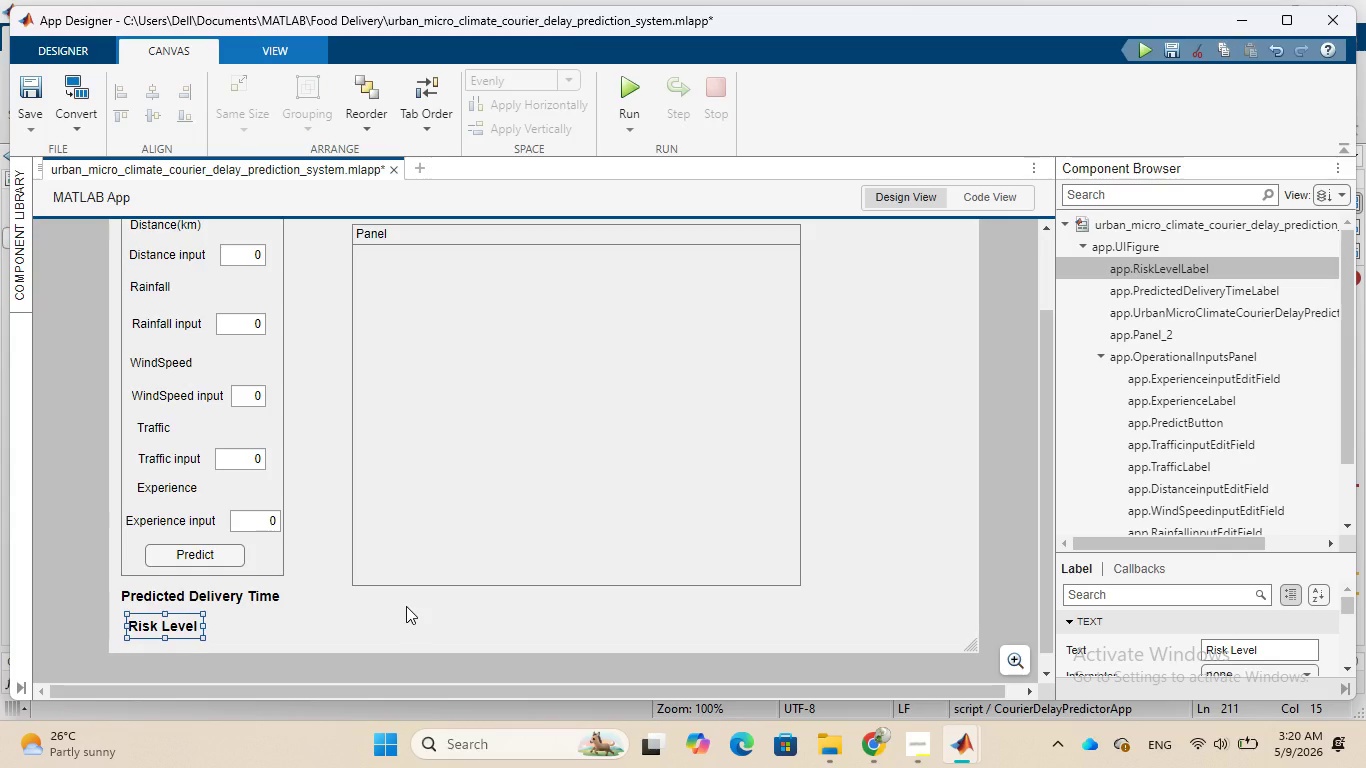 
scroll: coordinate [406, 605], scroll_direction: up, amount: 1.0
 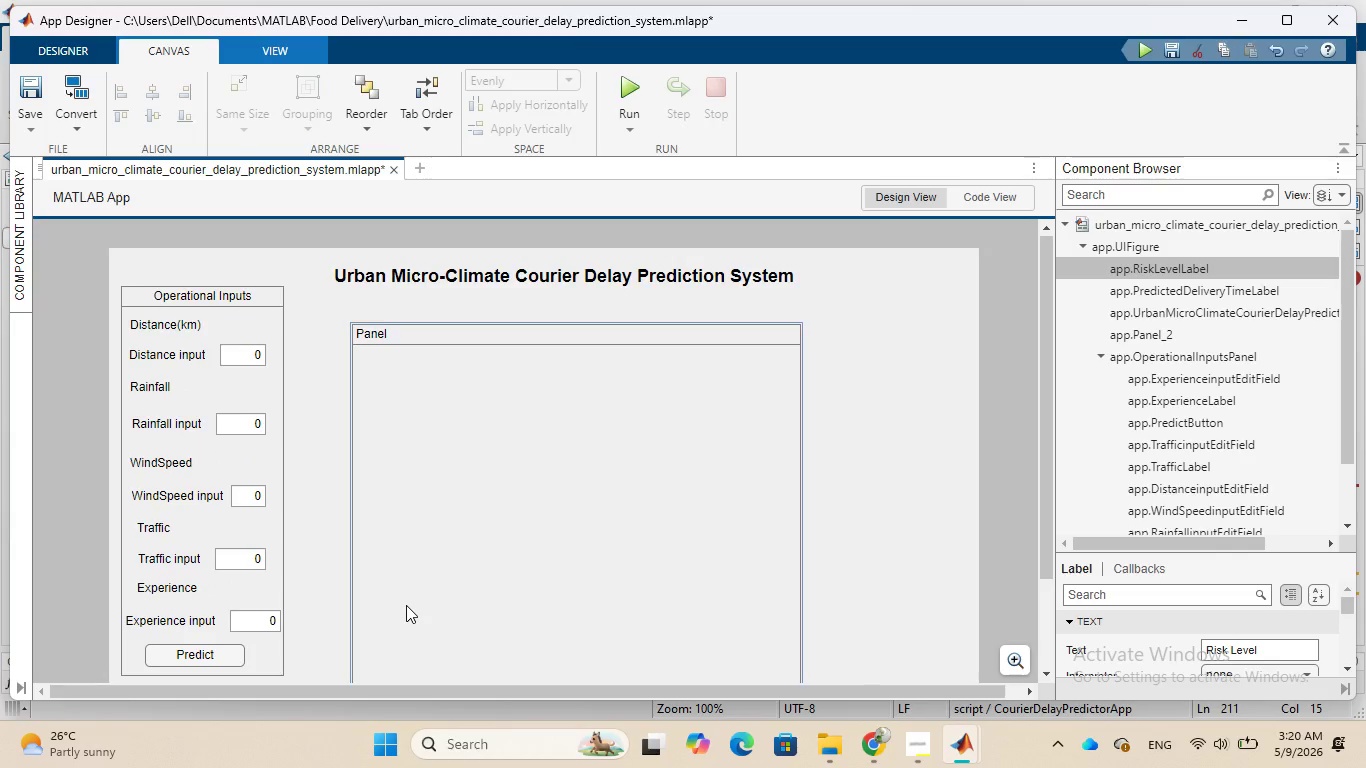 
scroll: coordinate [406, 605], scroll_direction: down, amount: 1.0
 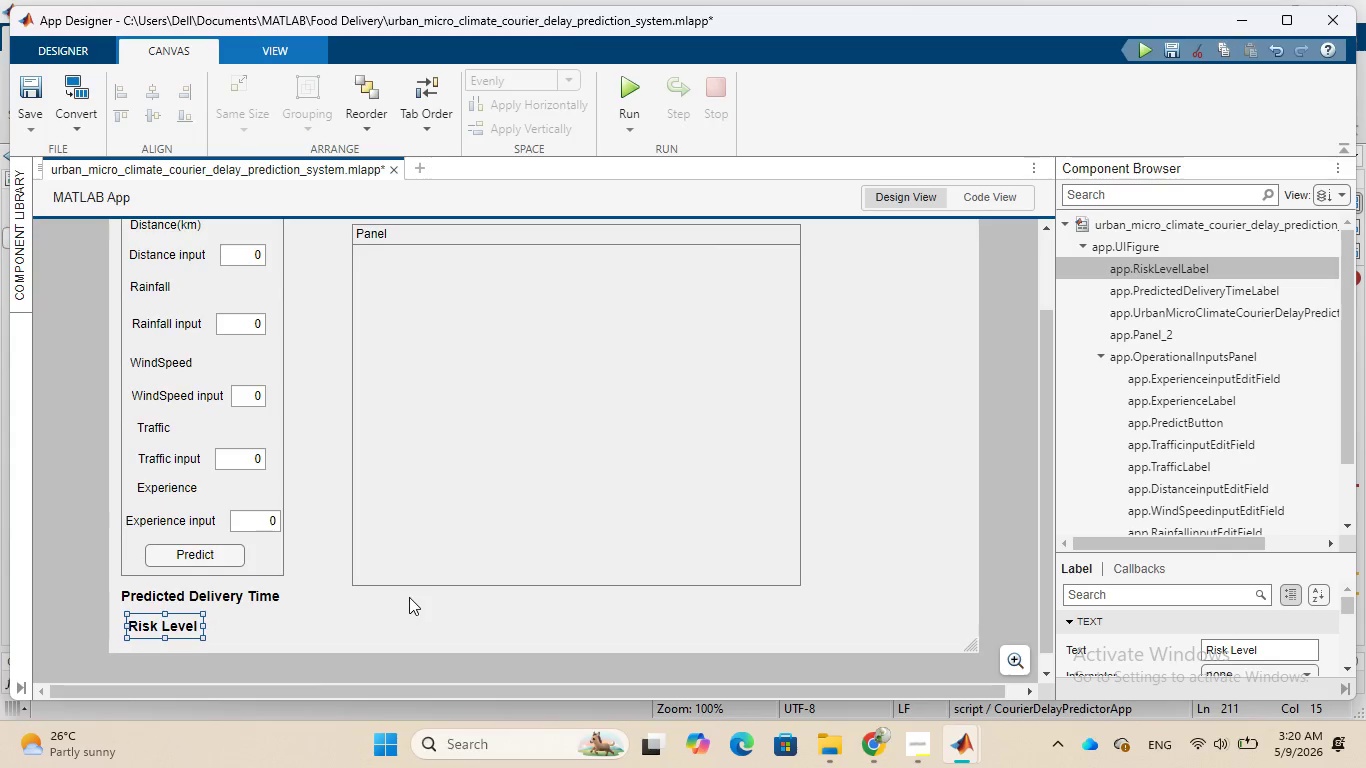 
scroll: coordinate [514, 513], scroll_direction: up, amount: 1.0
 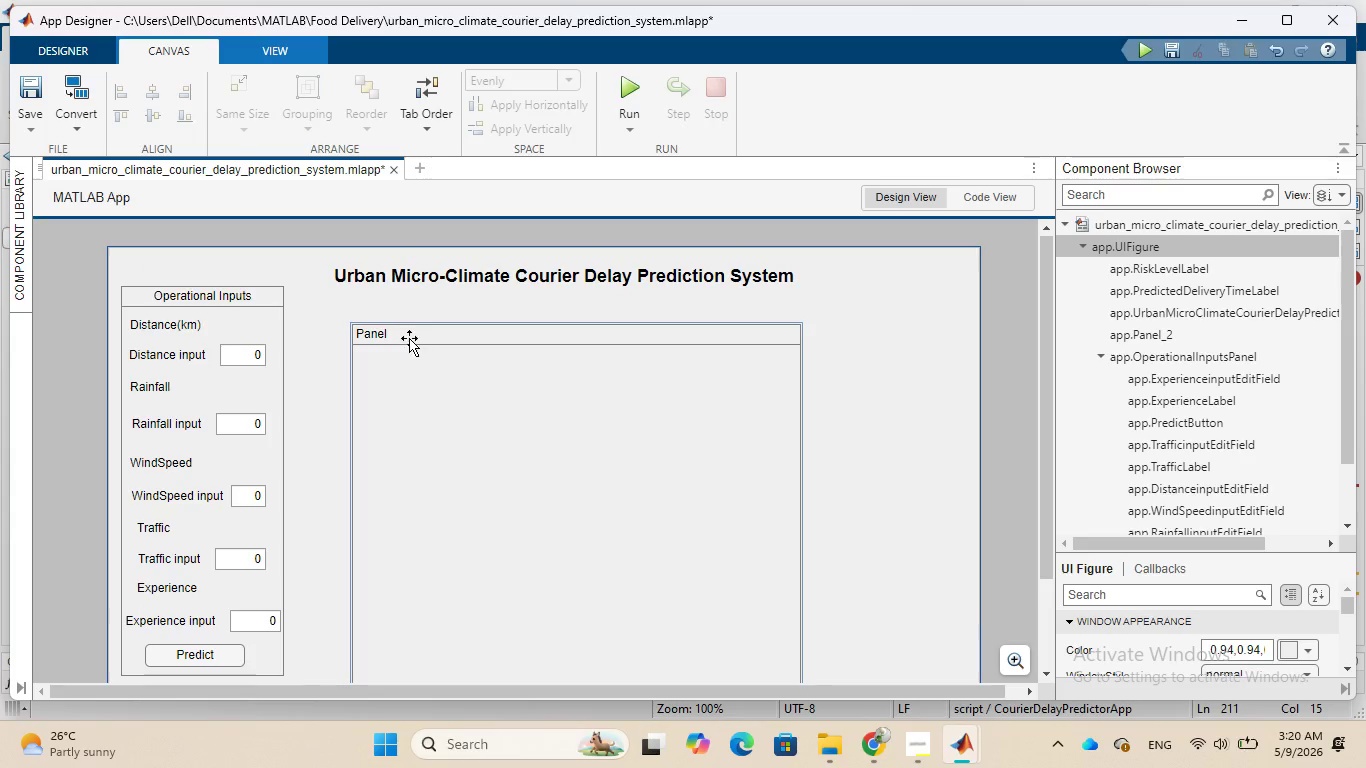 
left_click([410, 611])
 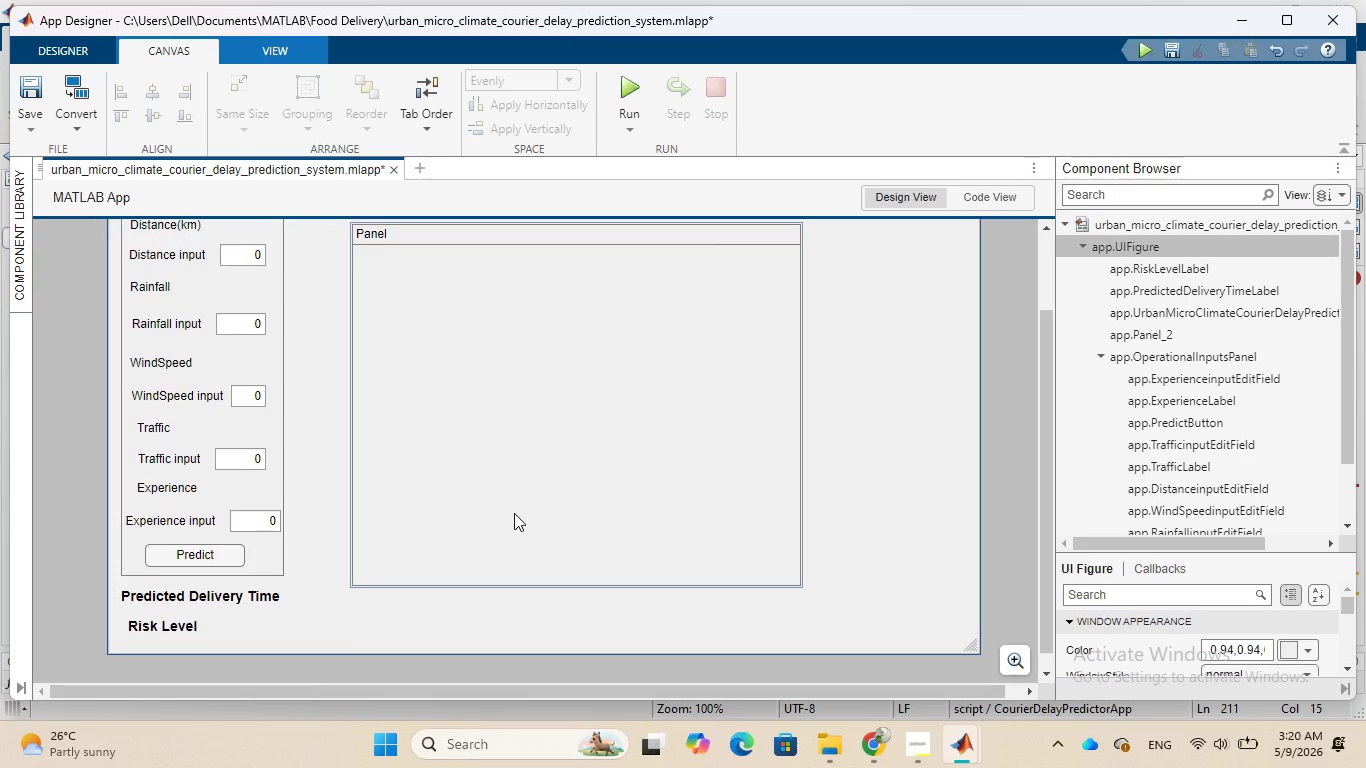 
double_click([409, 338])
 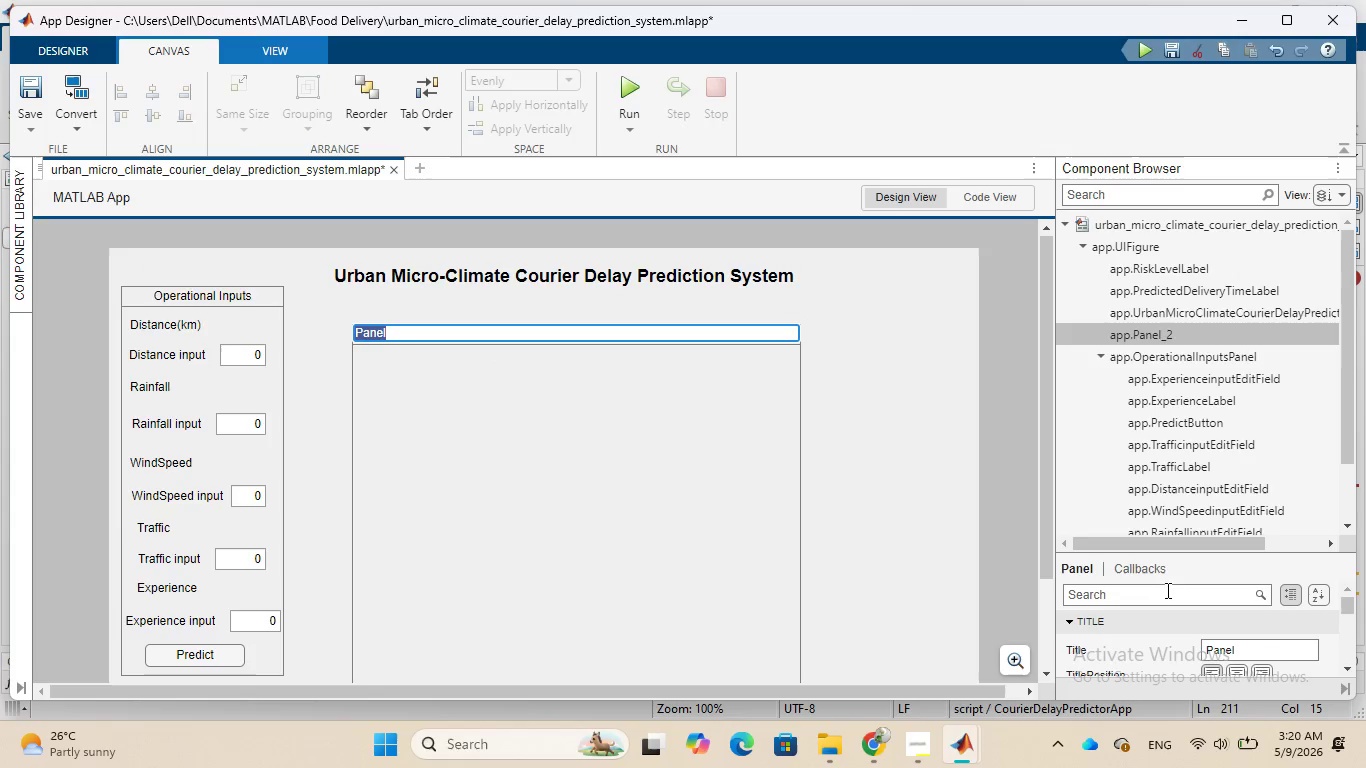 
scroll: coordinate [1168, 591], scroll_direction: down, amount: 2.0
 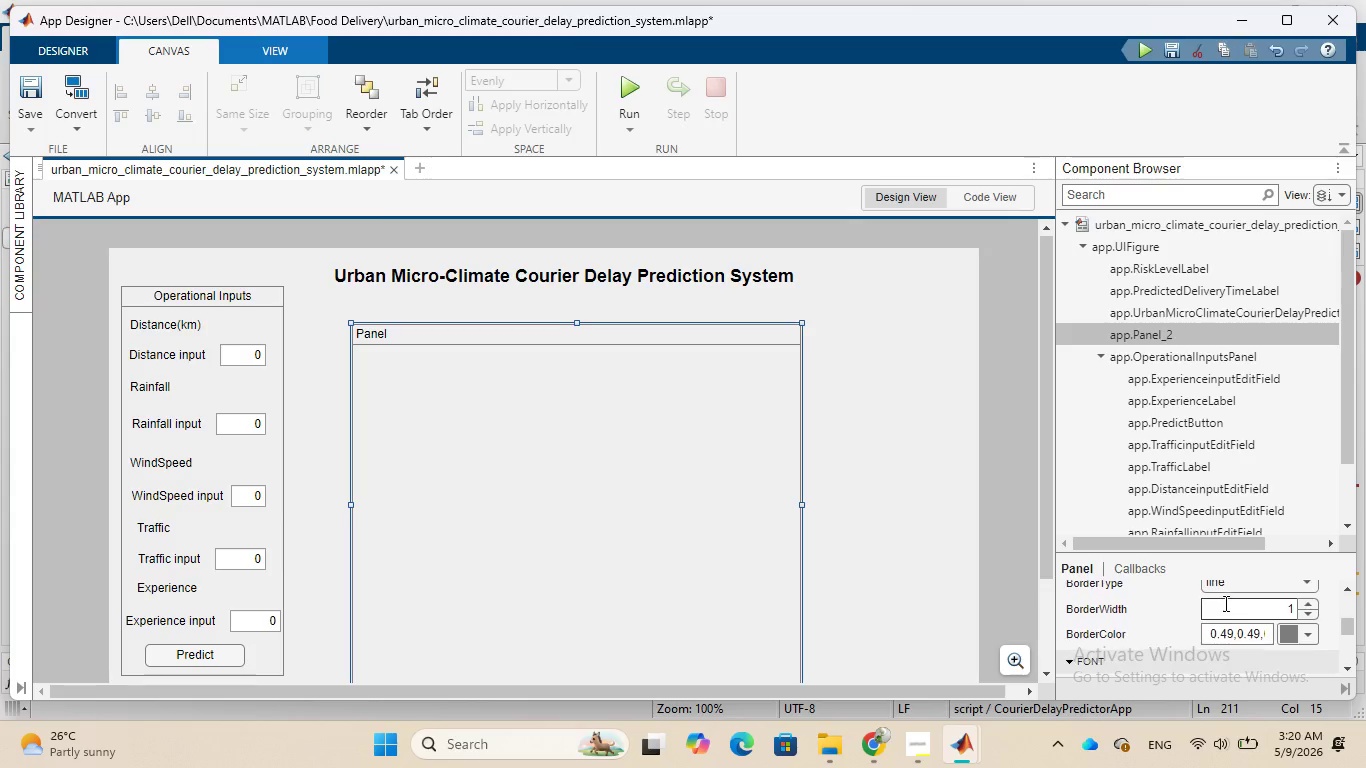 
scroll: coordinate [1233, 601], scroll_direction: up, amount: 2.0
 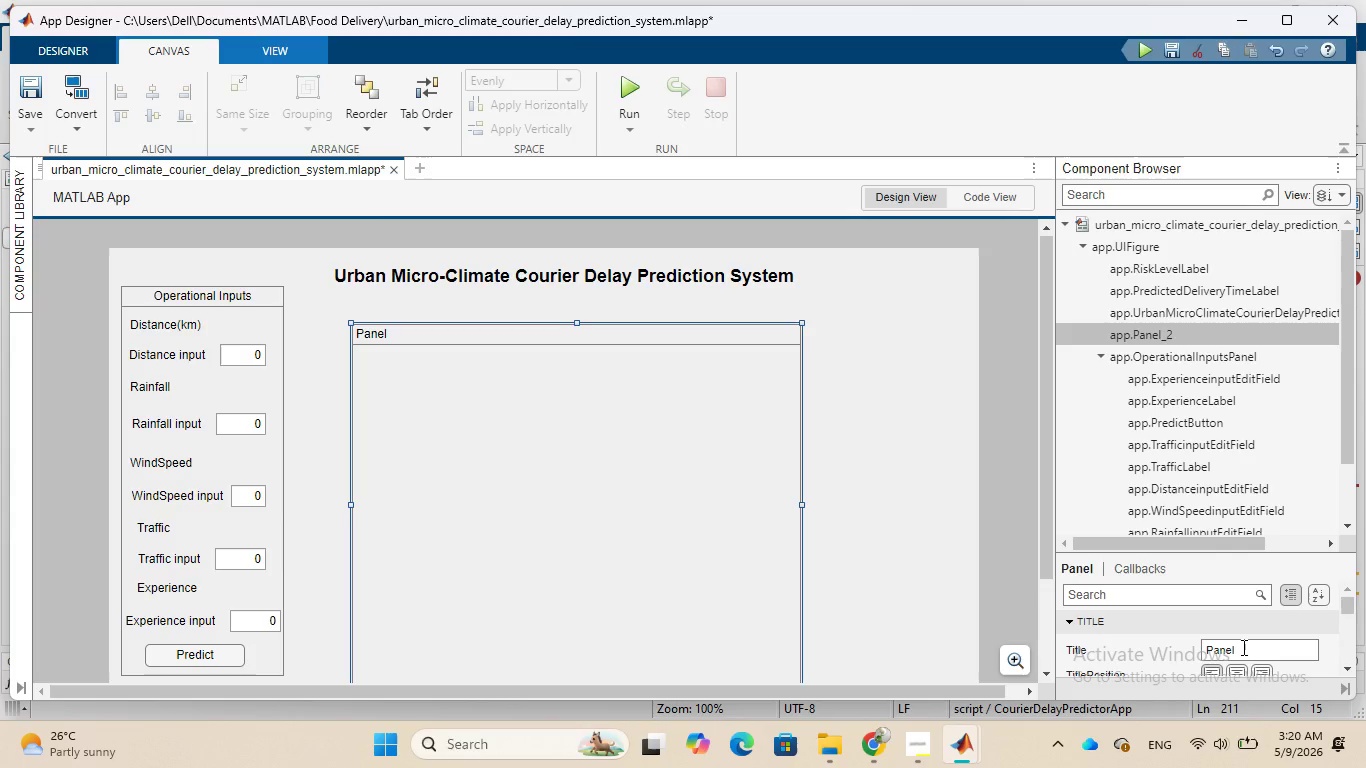 
double_click([1242, 647])
 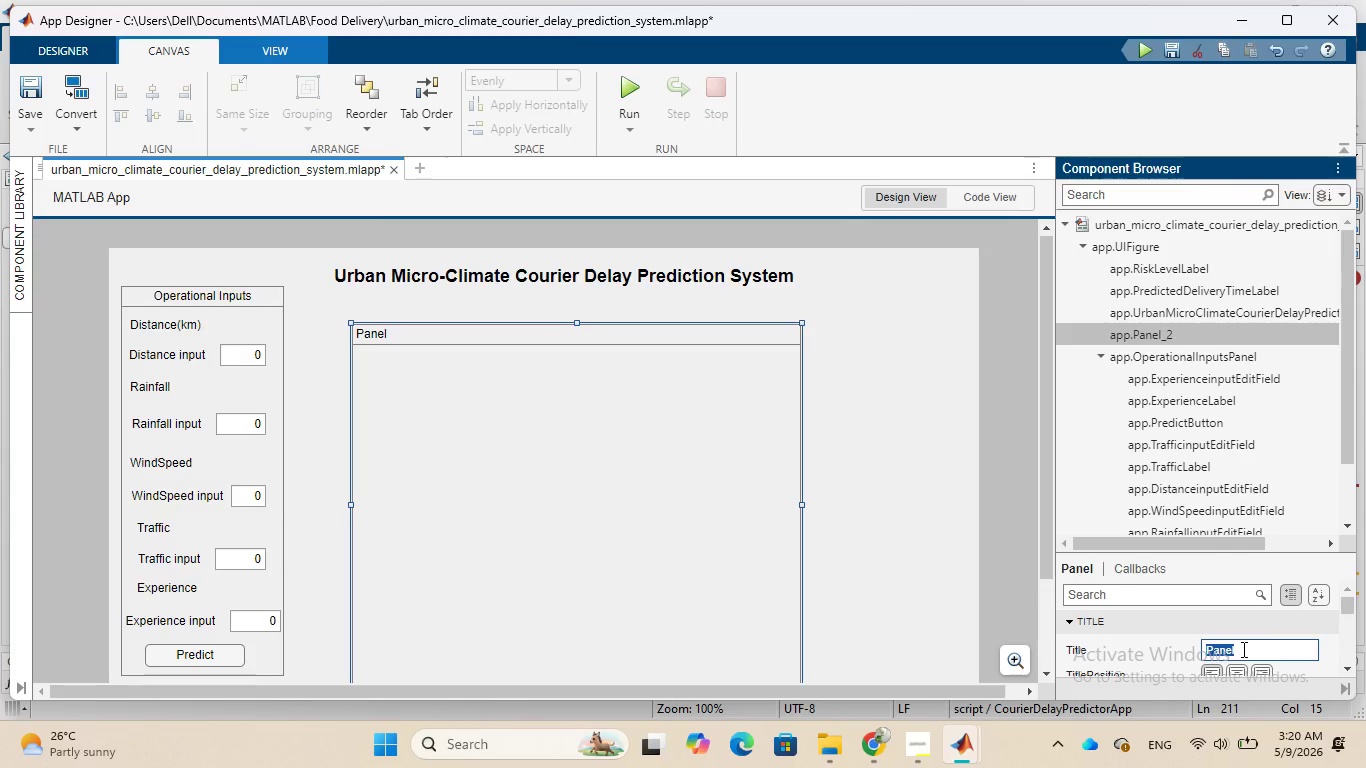 
key(CapsLock)
 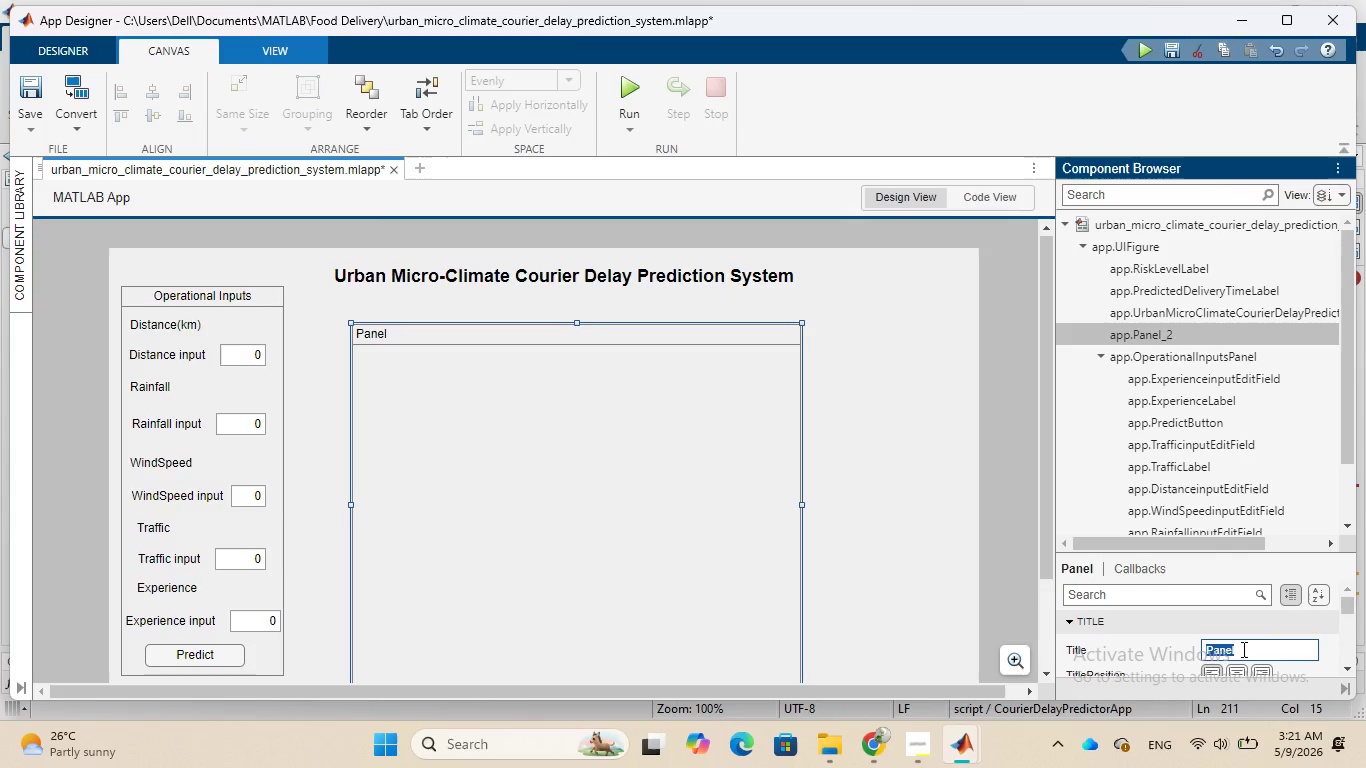 
key(V)
 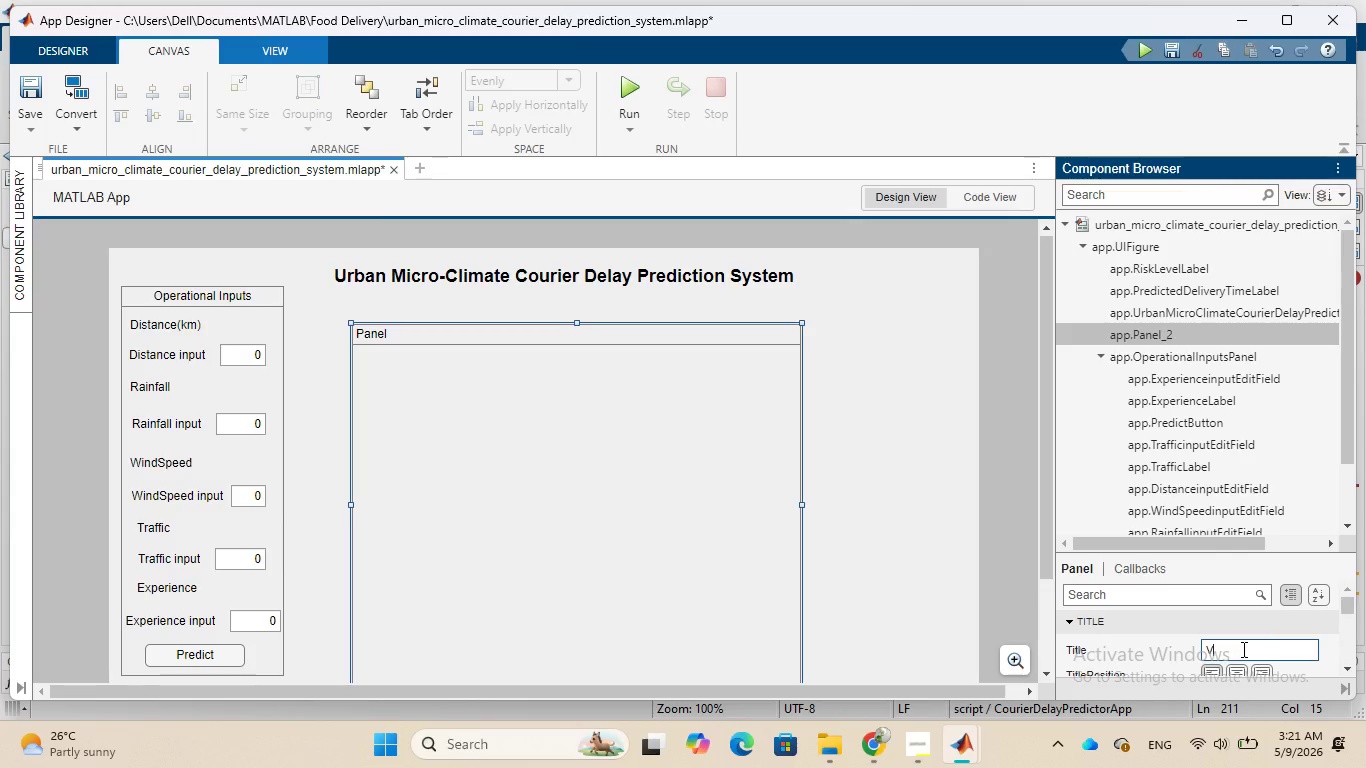 
key(CapsLock)
 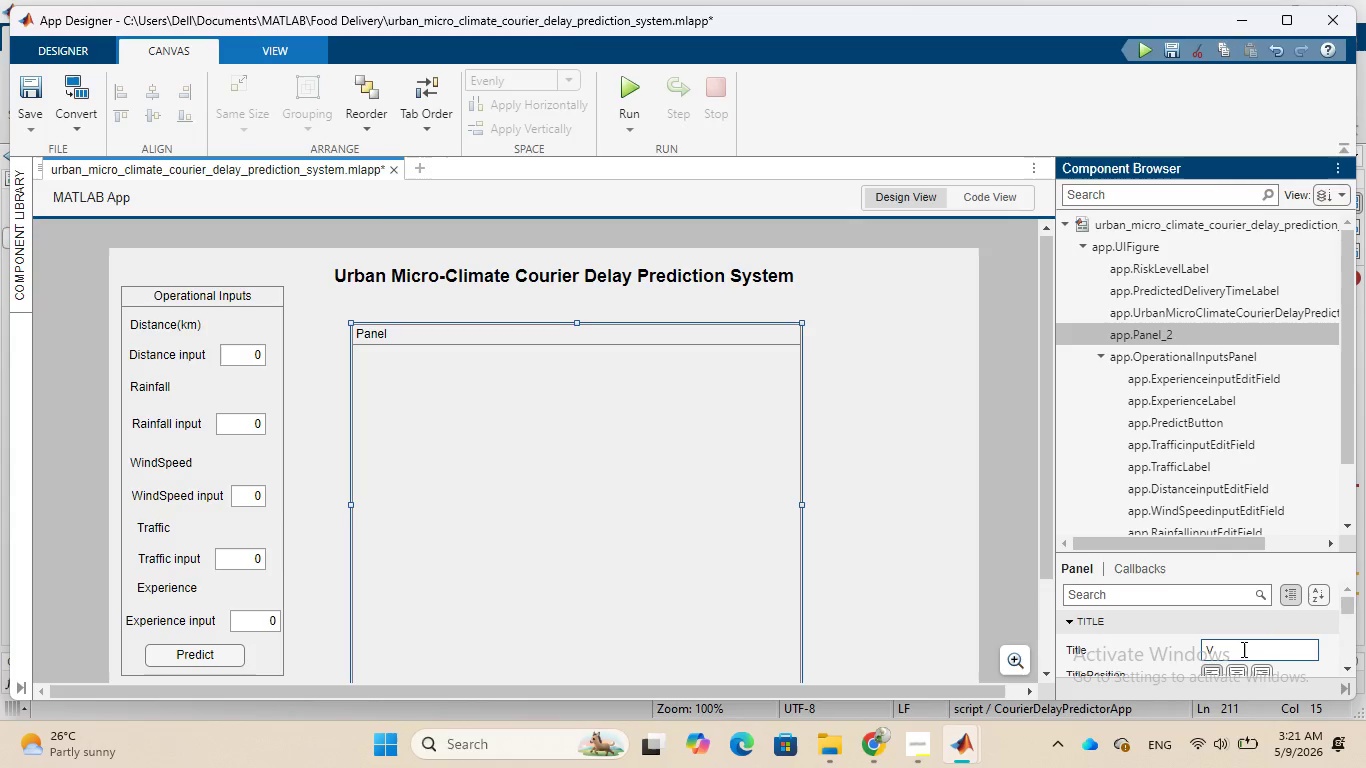 
key(I)
 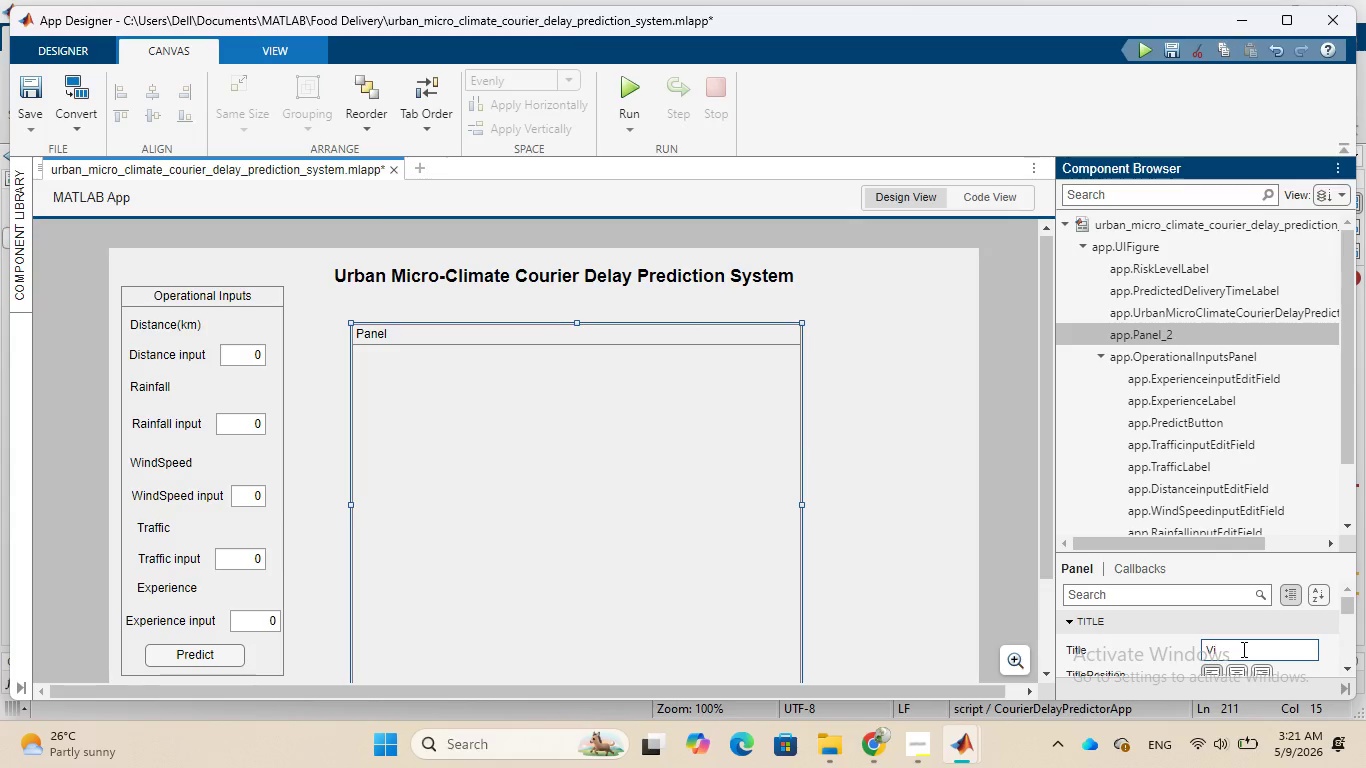 
wait(7.72)
 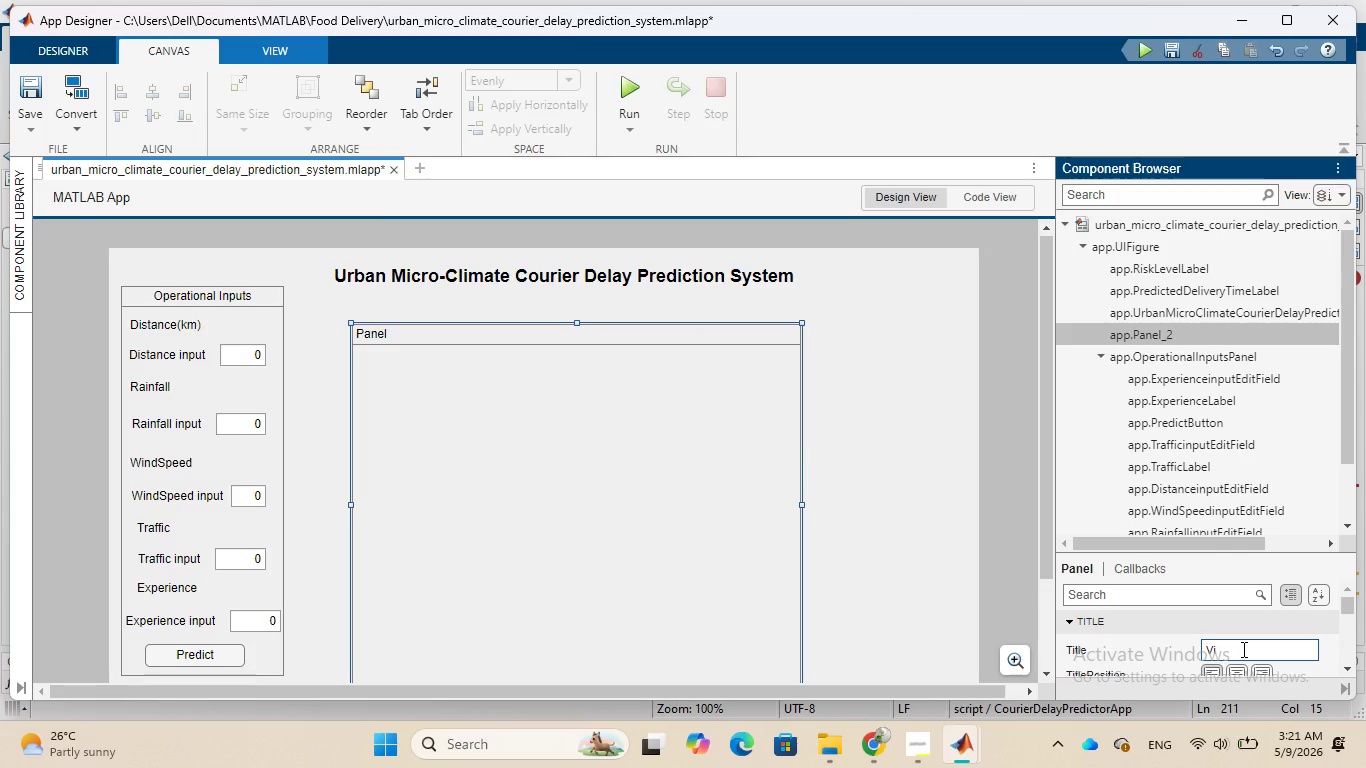 
key(Backspace)
key(Backspace)
type(Visualization PANEL)
 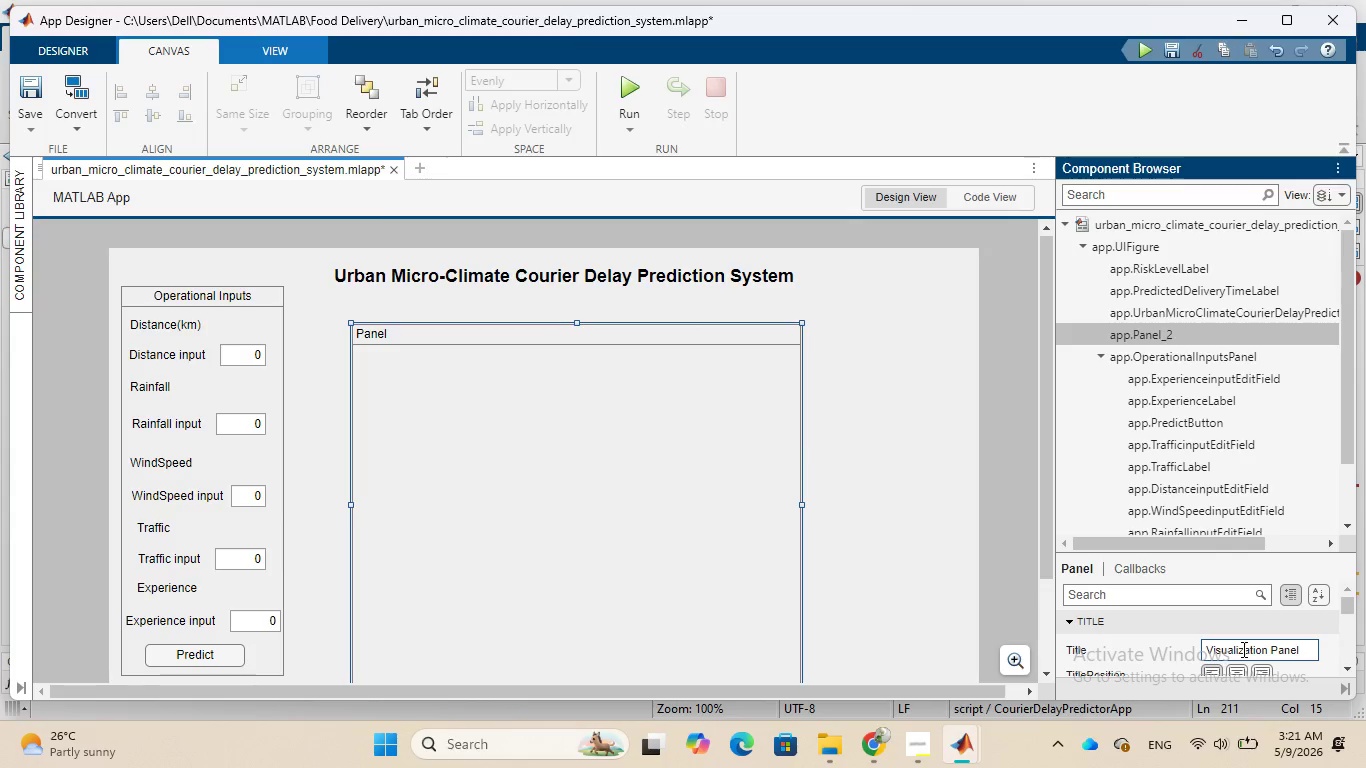 
hold_key(key=CapsLock, duration=0.31)
 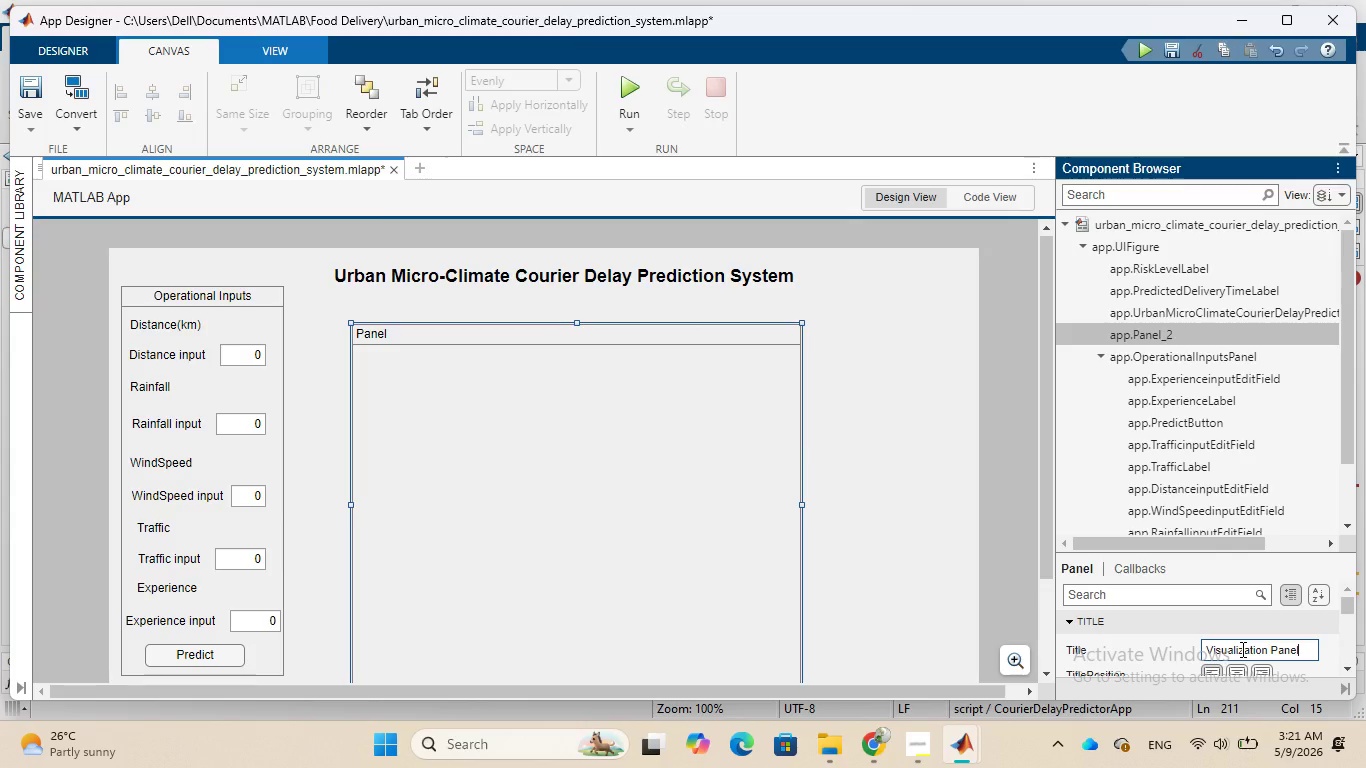 
wait(12.66)
 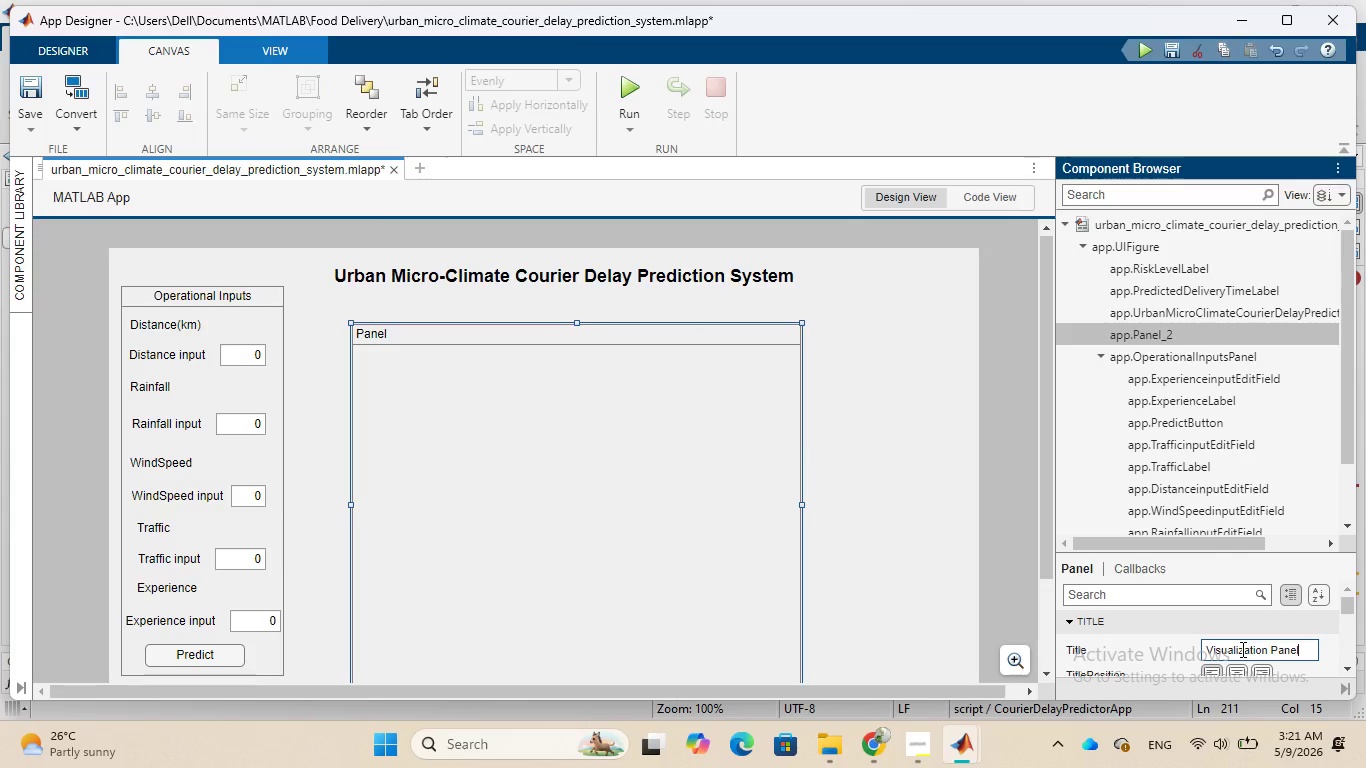 
hold_key(key=Backspace, duration=0.97)
 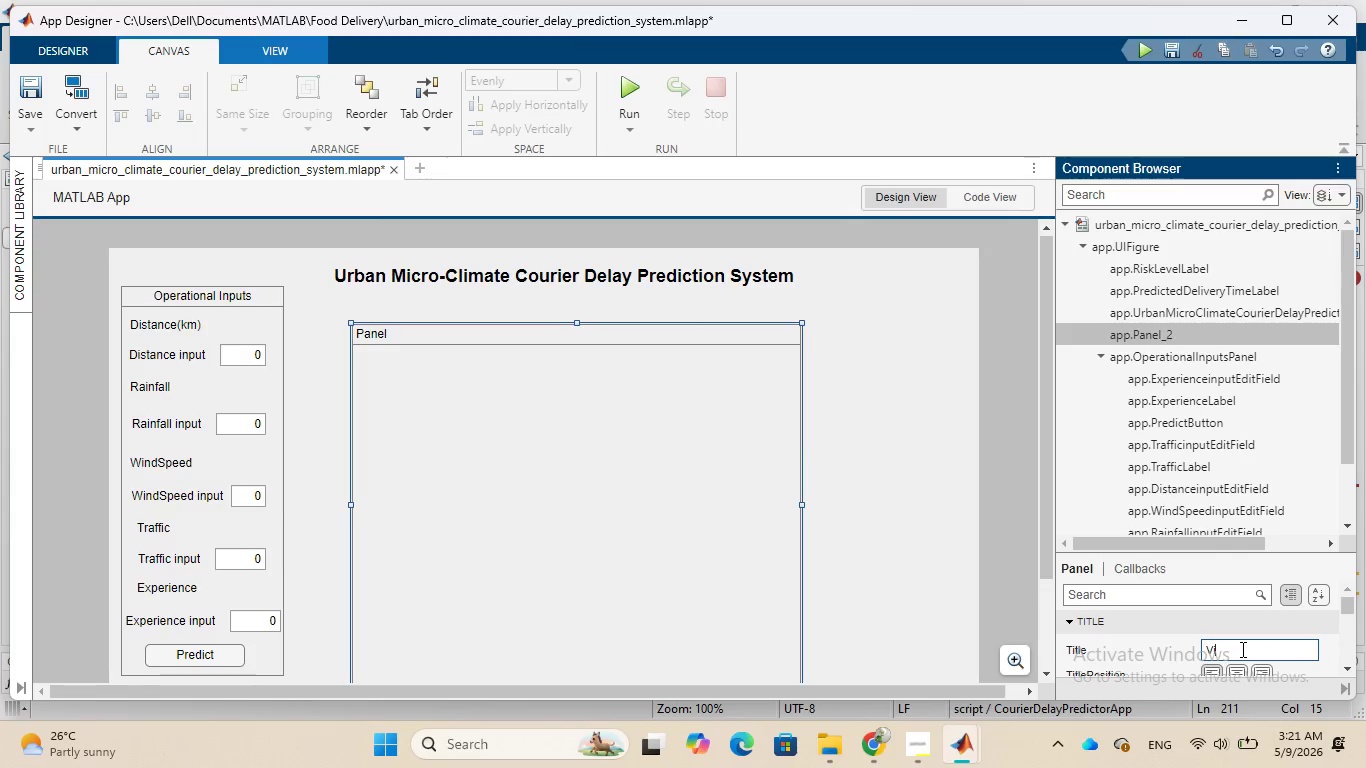 
key(Backspace)
 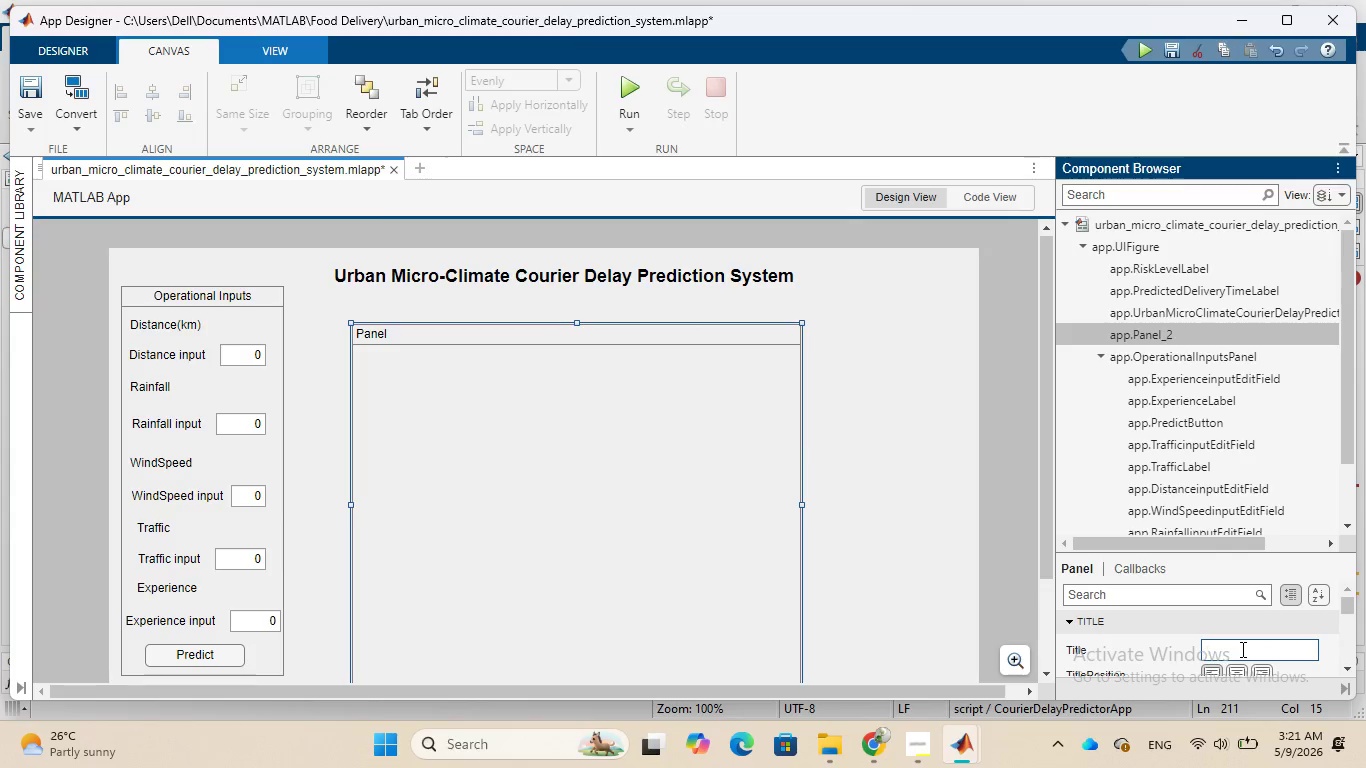 
key(Backspace)
 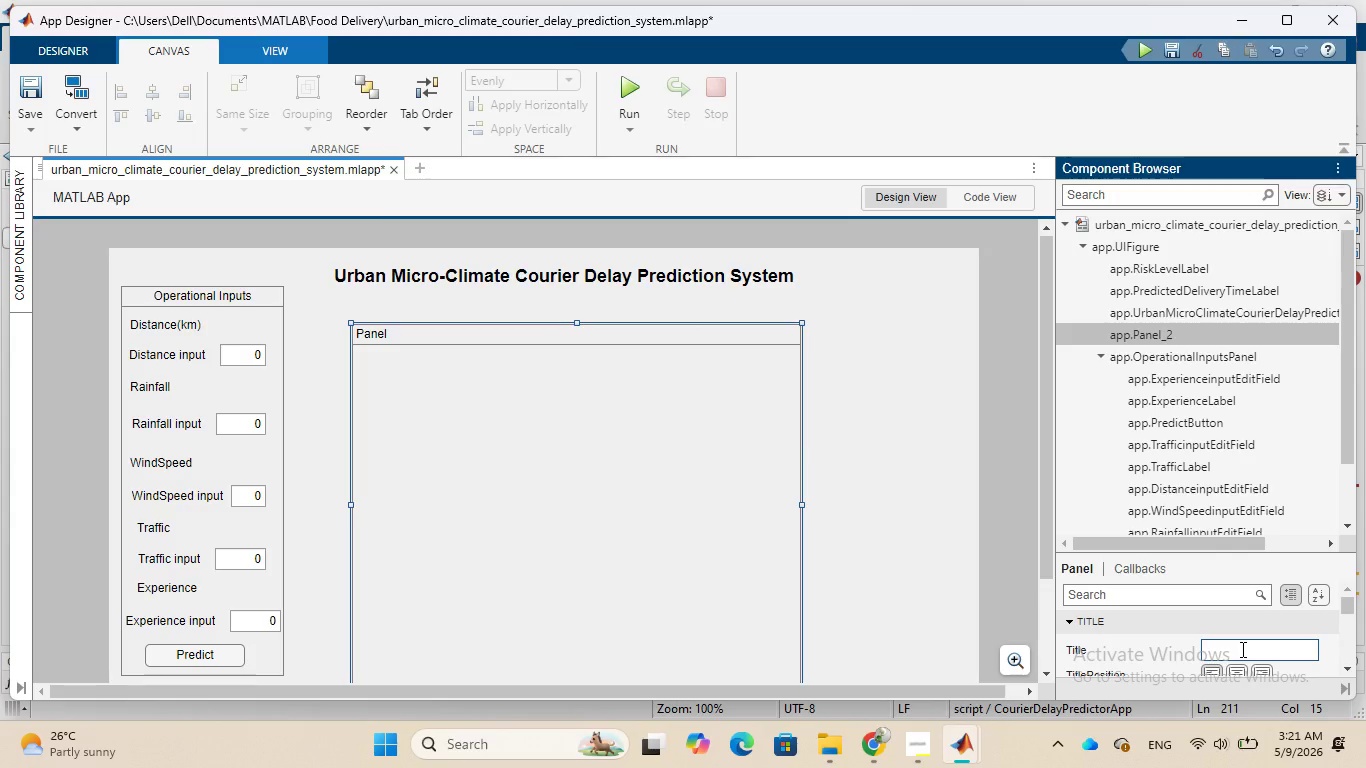 
key(Control+Z)
 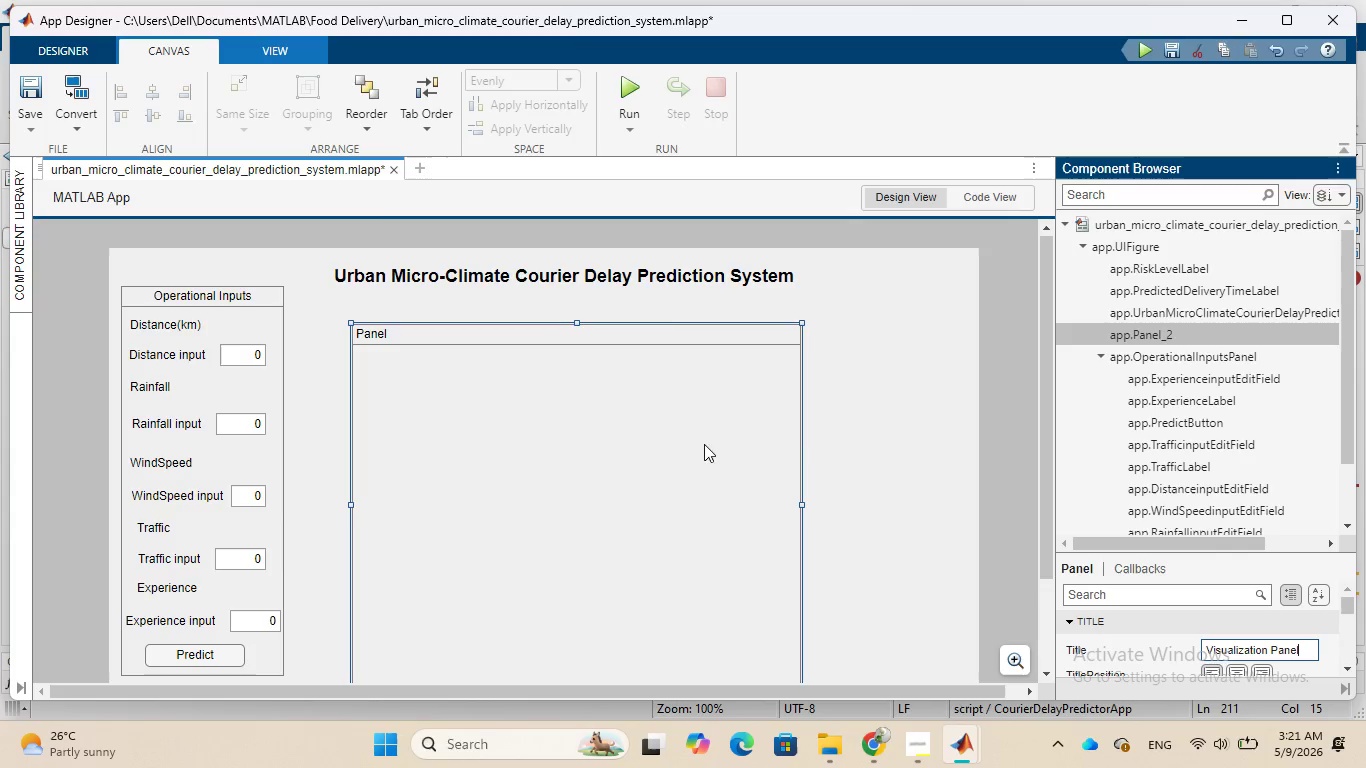 
left_click([660, 329])
 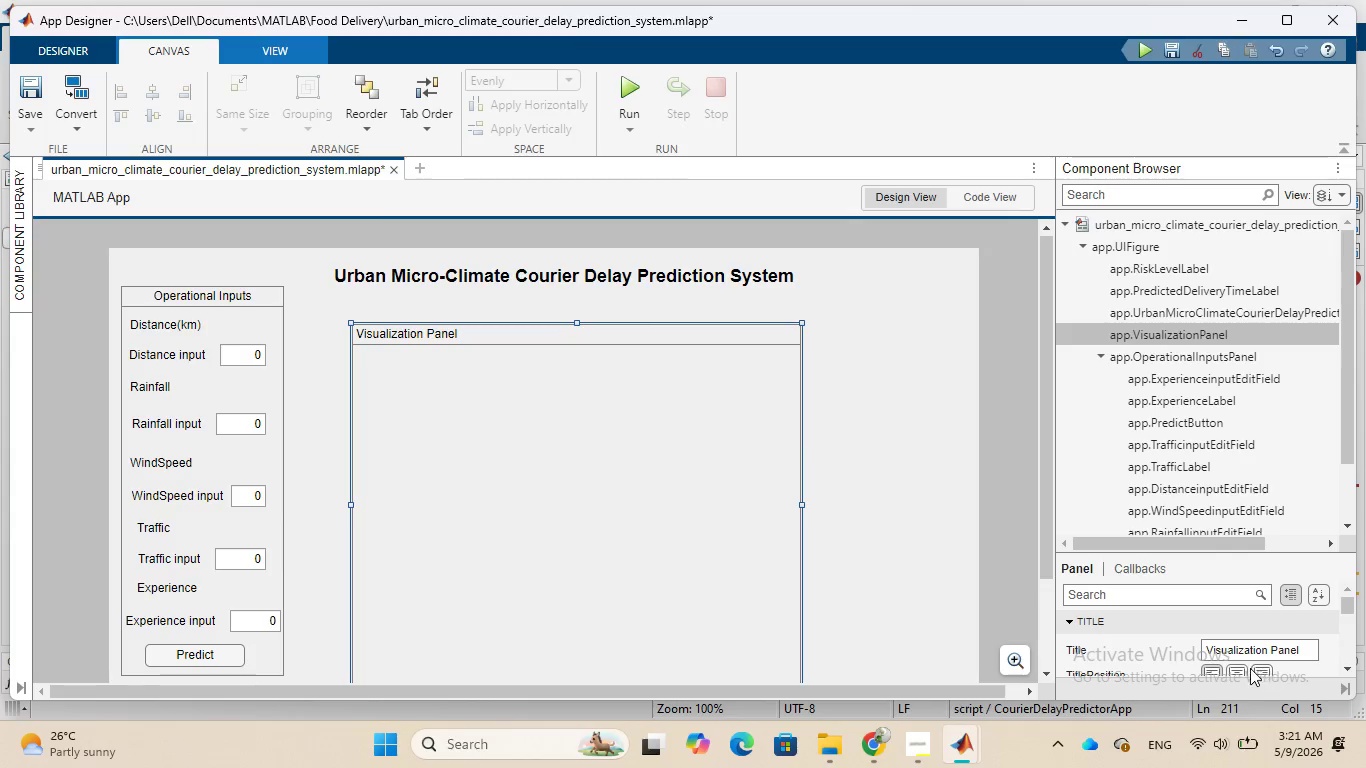 
wait(5.39)
 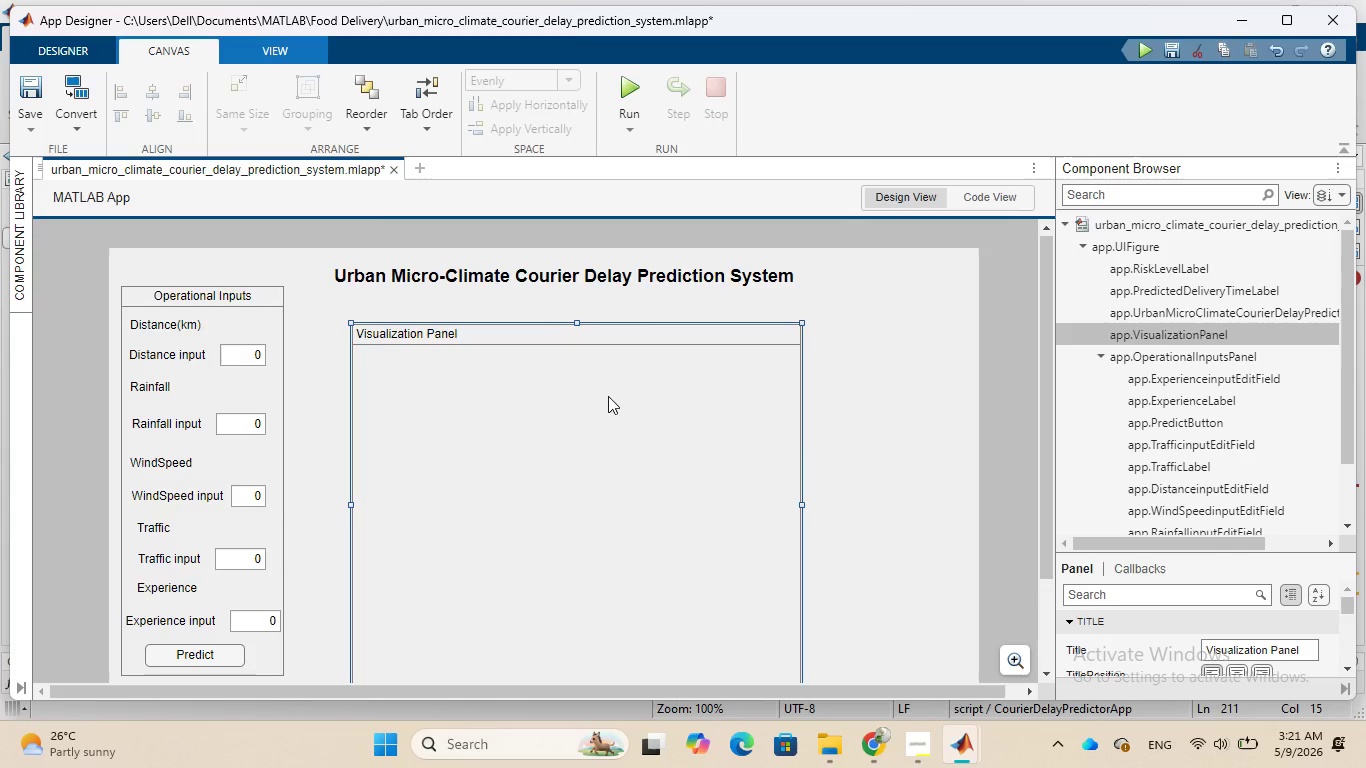 
left_click([1242, 668])
 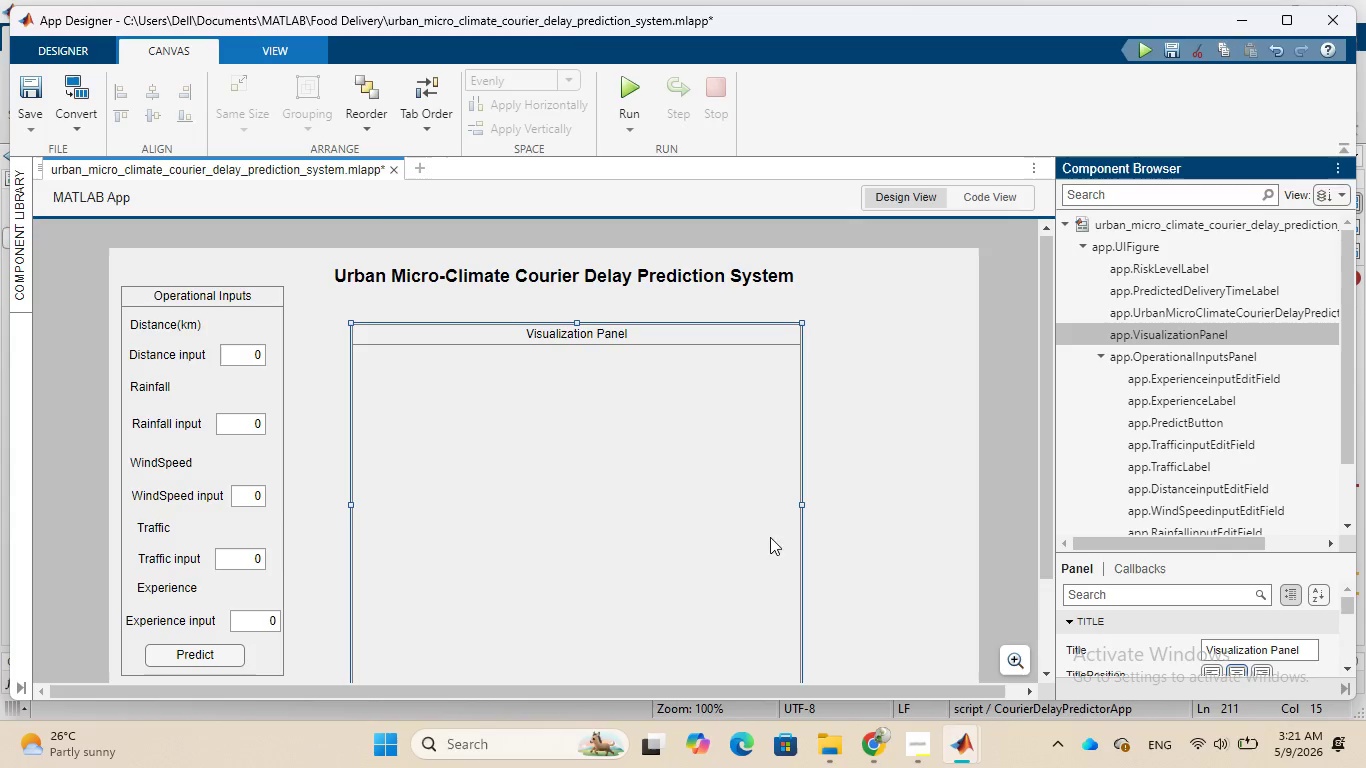 
scroll: coordinate [682, 483], scroll_direction: down, amount: 3.0
 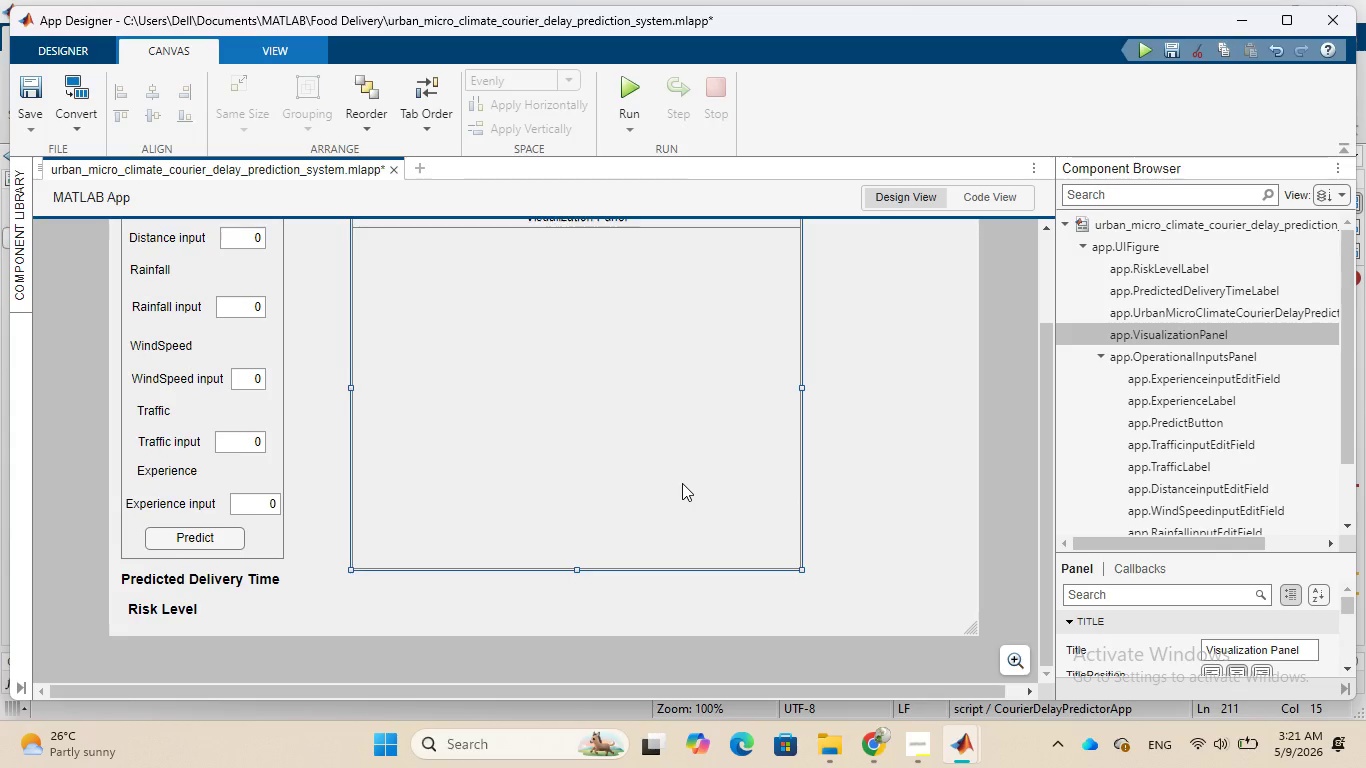 
scroll: coordinate [682, 483], scroll_direction: up, amount: 1.0
 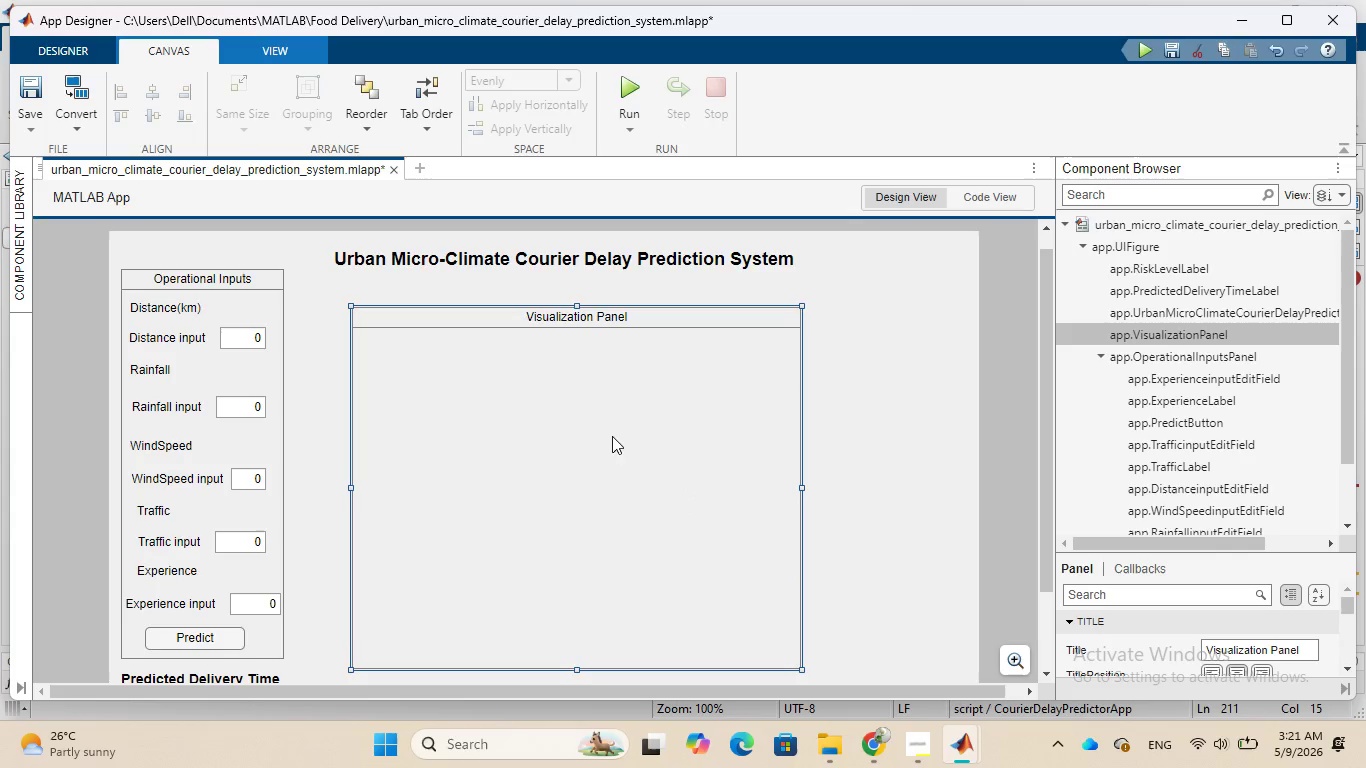 
left_click([663, 496])
 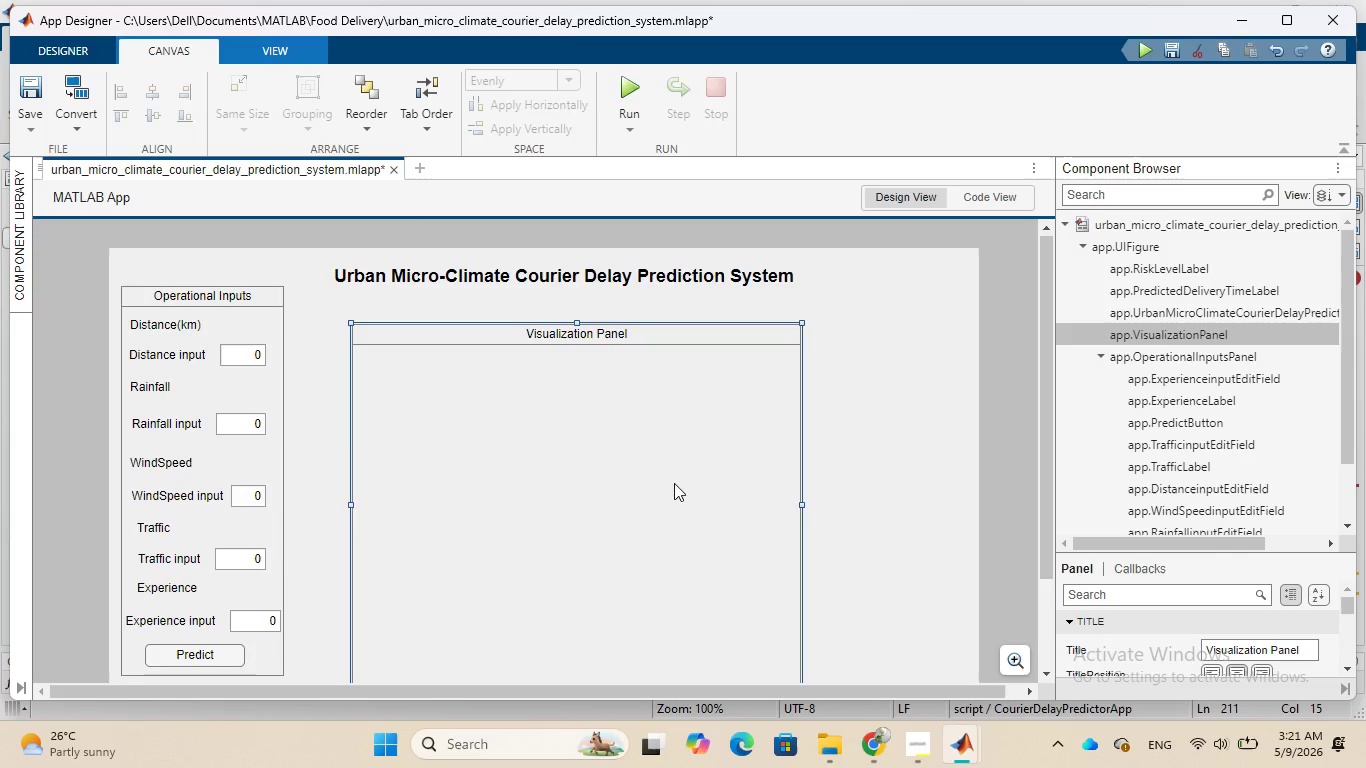 
left_click([574, 415])
 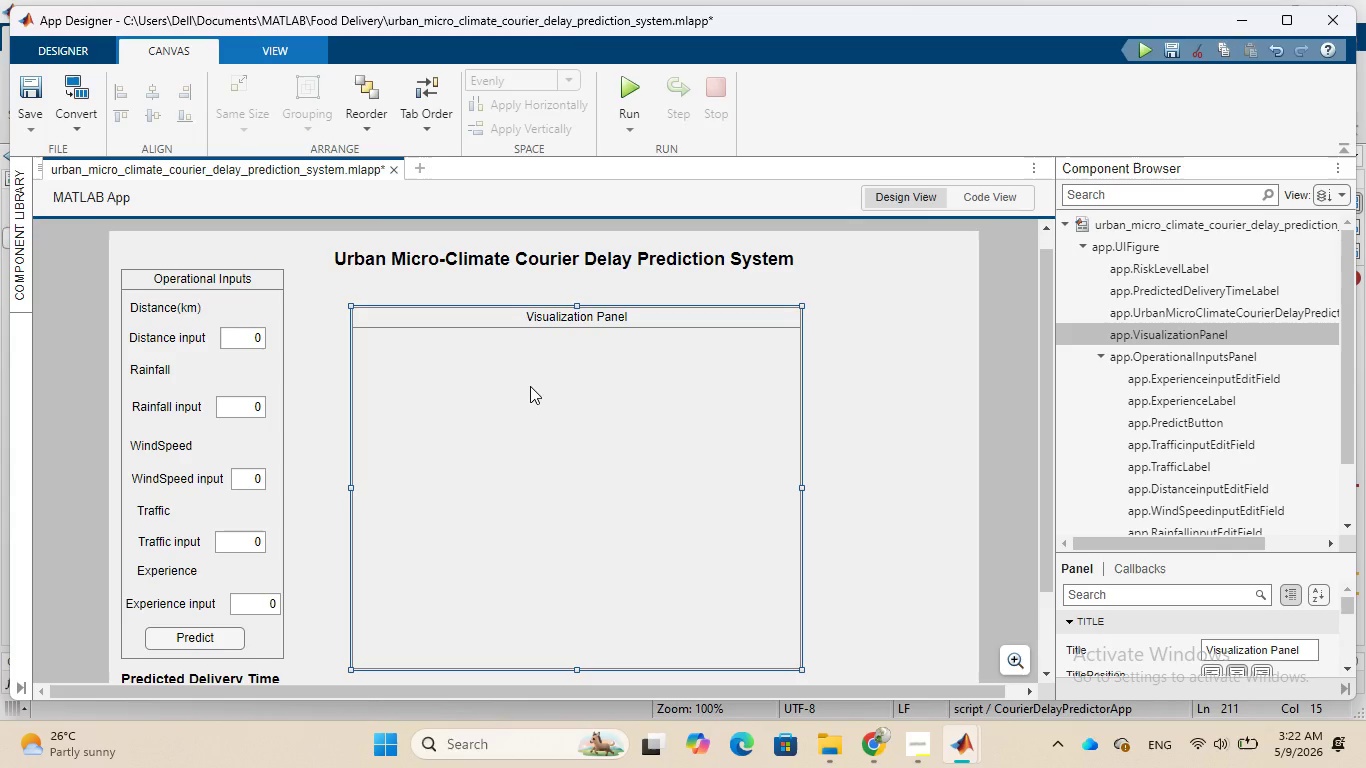 
wait(46.88)
 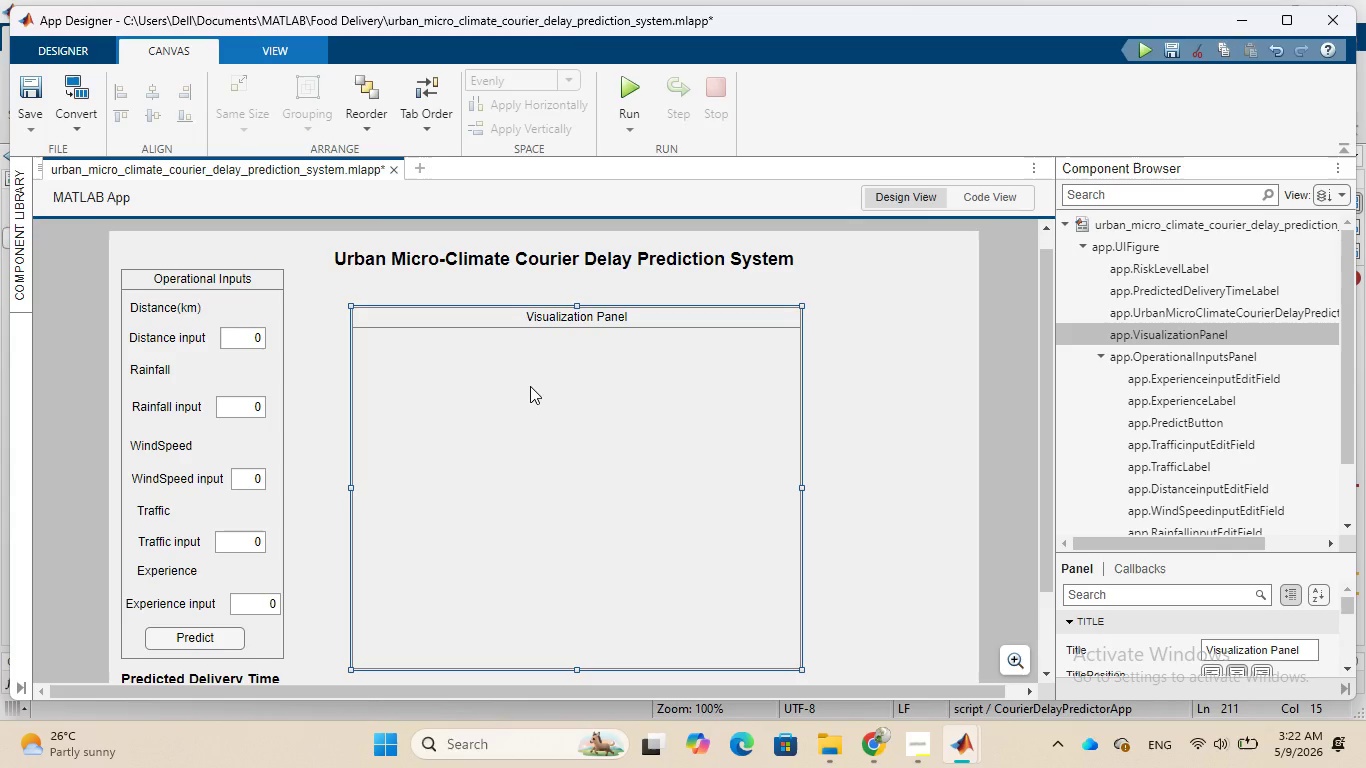 
double_click([204, 542])
 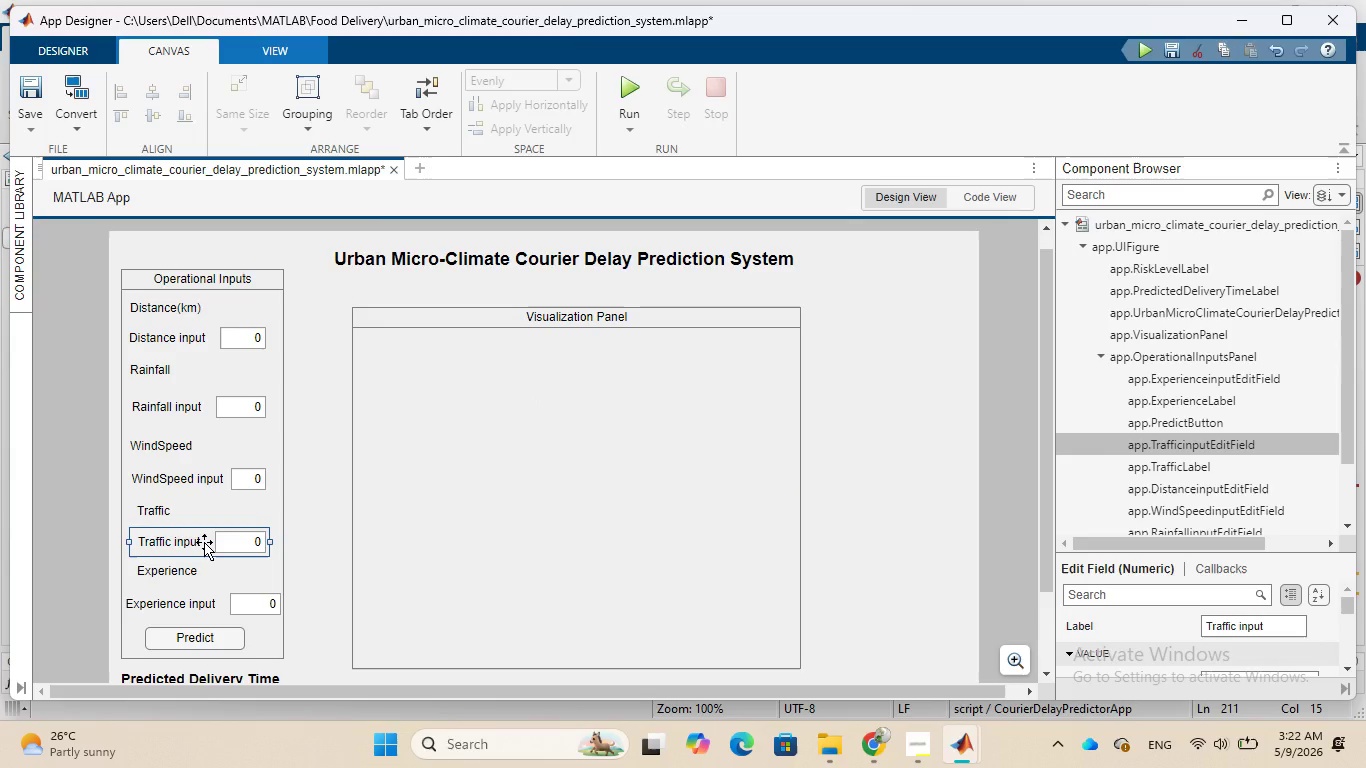 
key(Backspace)
 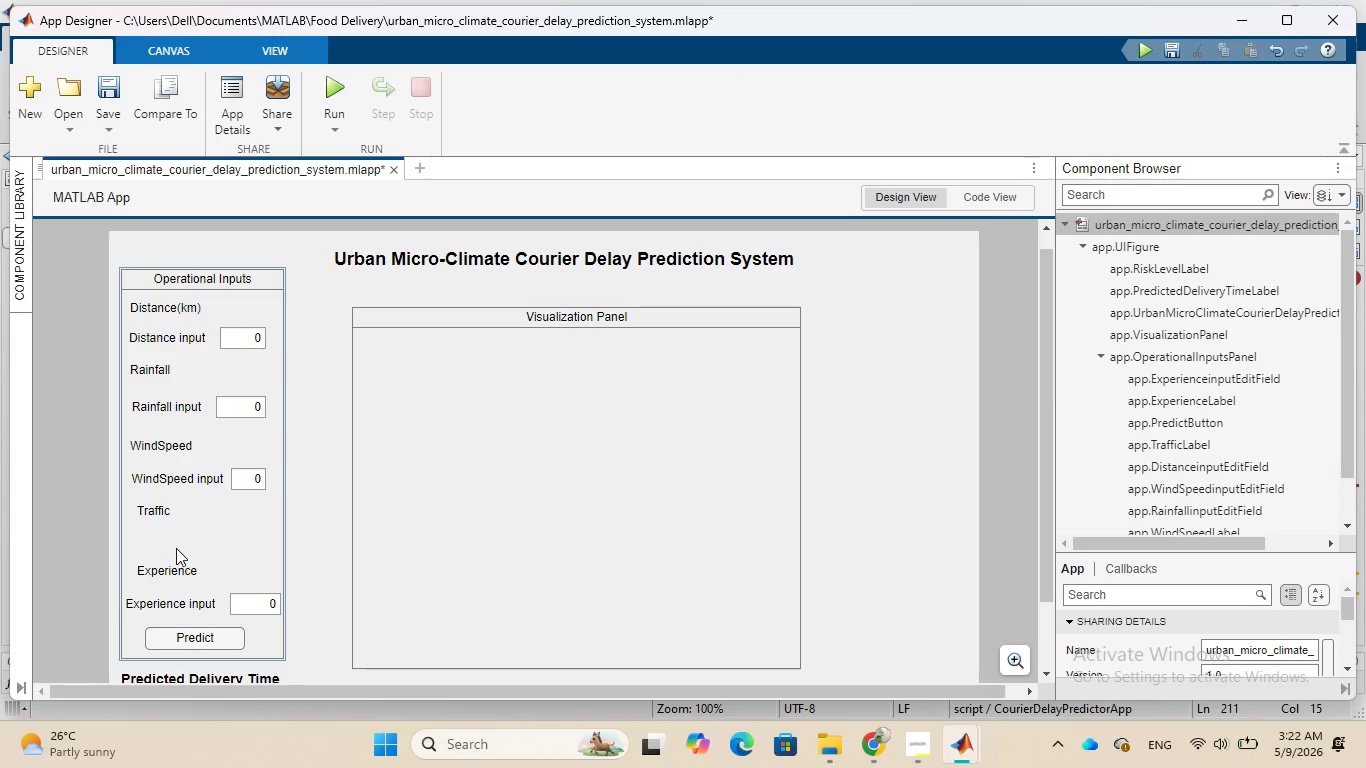 
left_click([174, 544])
 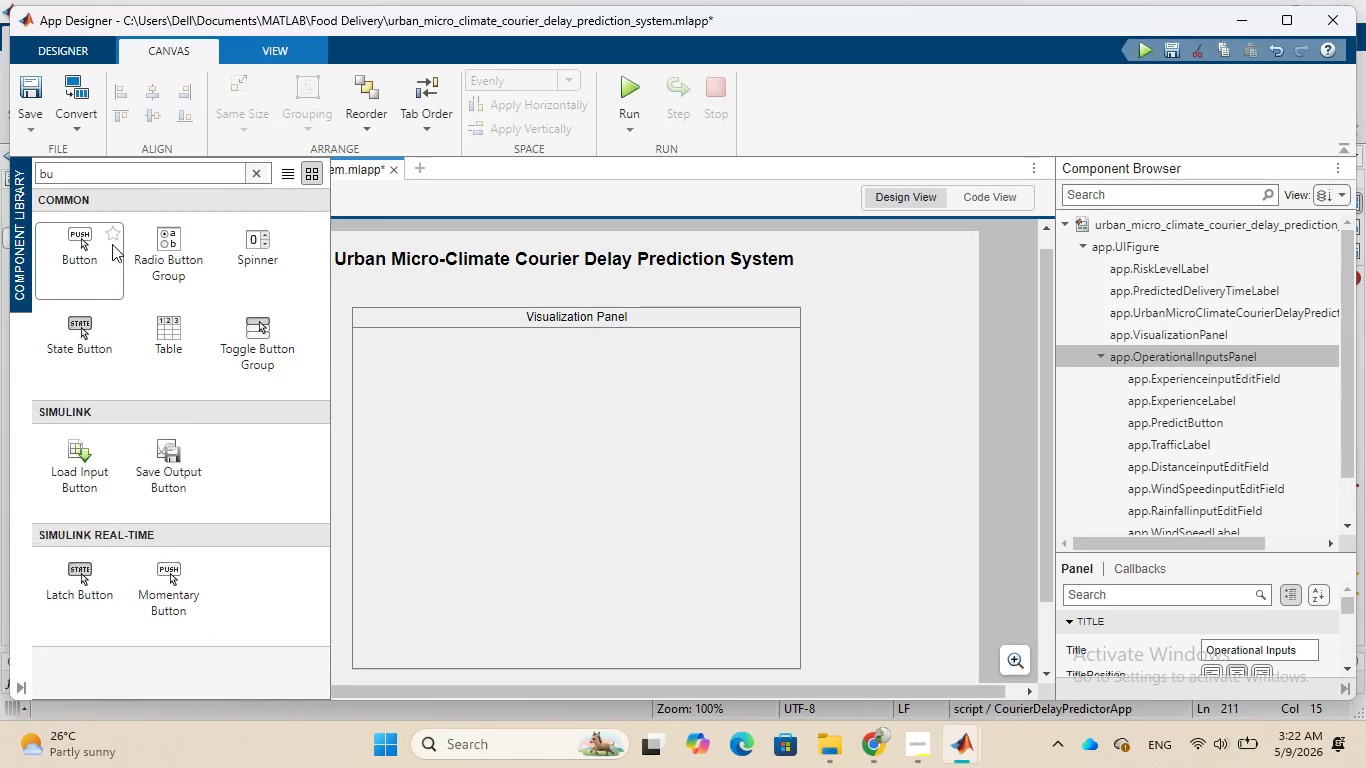 
left_click([144, 179])
 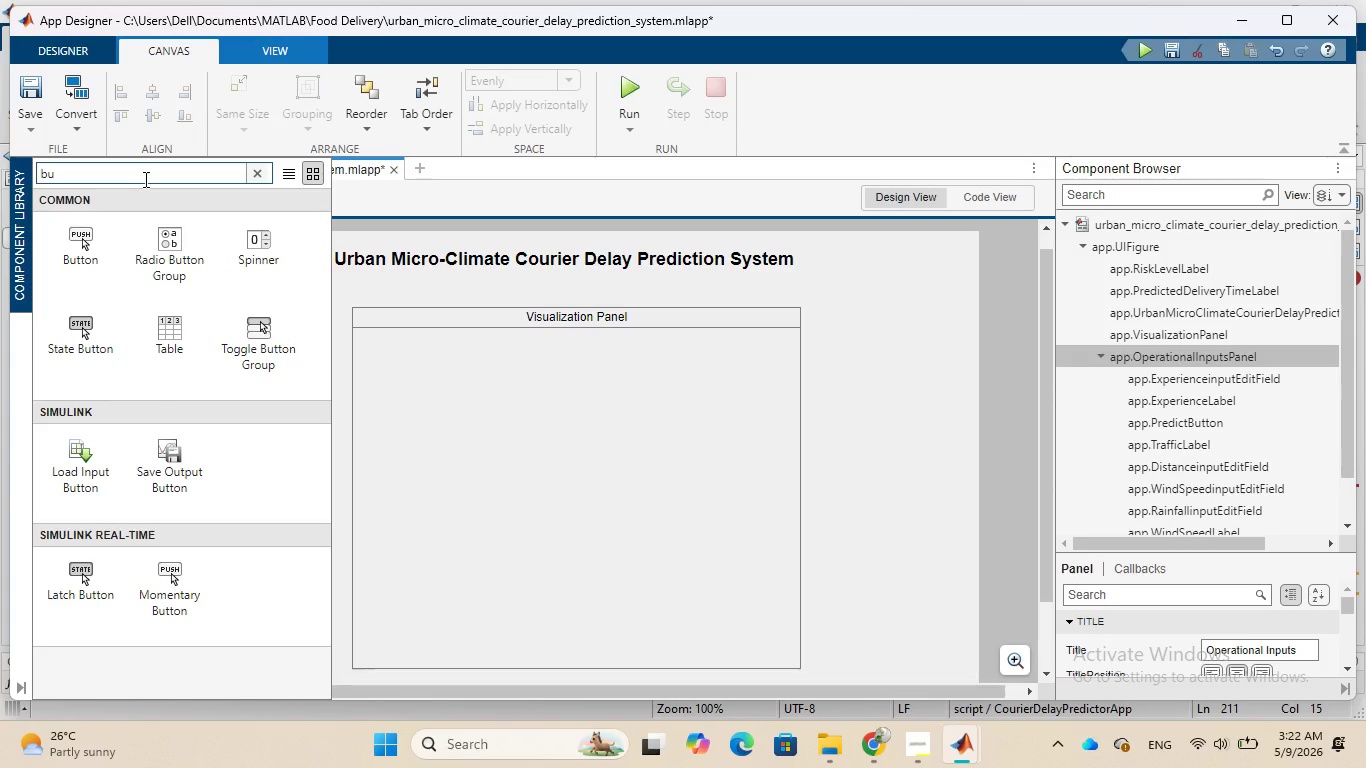 
key(Backspace)
 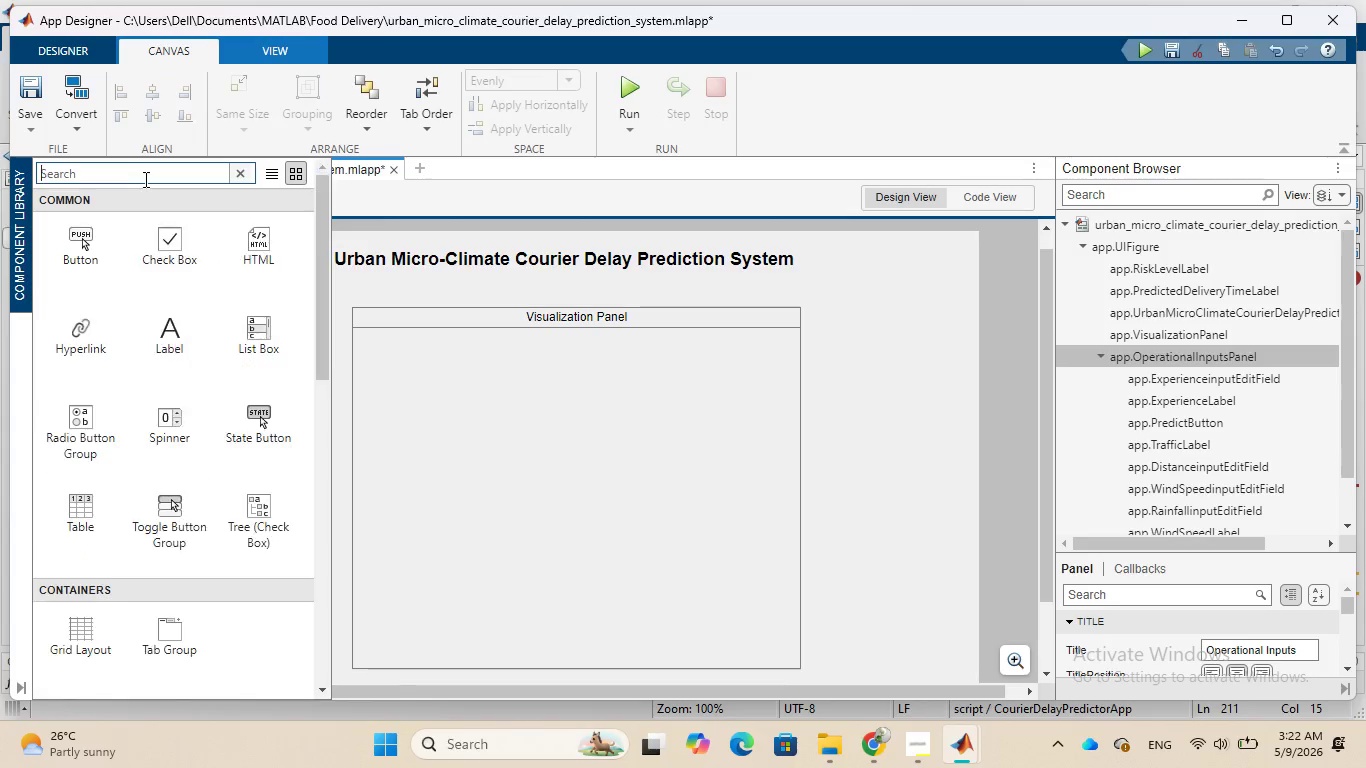 
key(Backspace)
 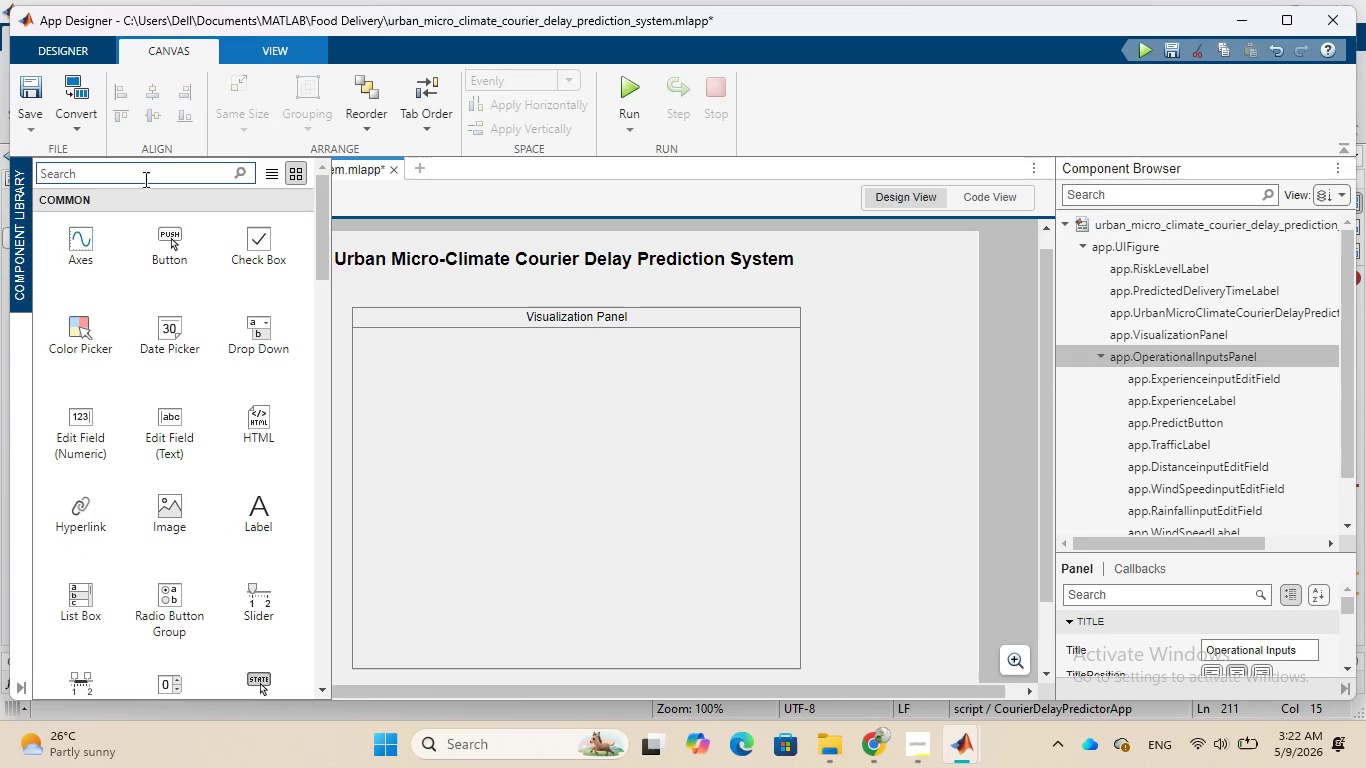 
type(dr)
 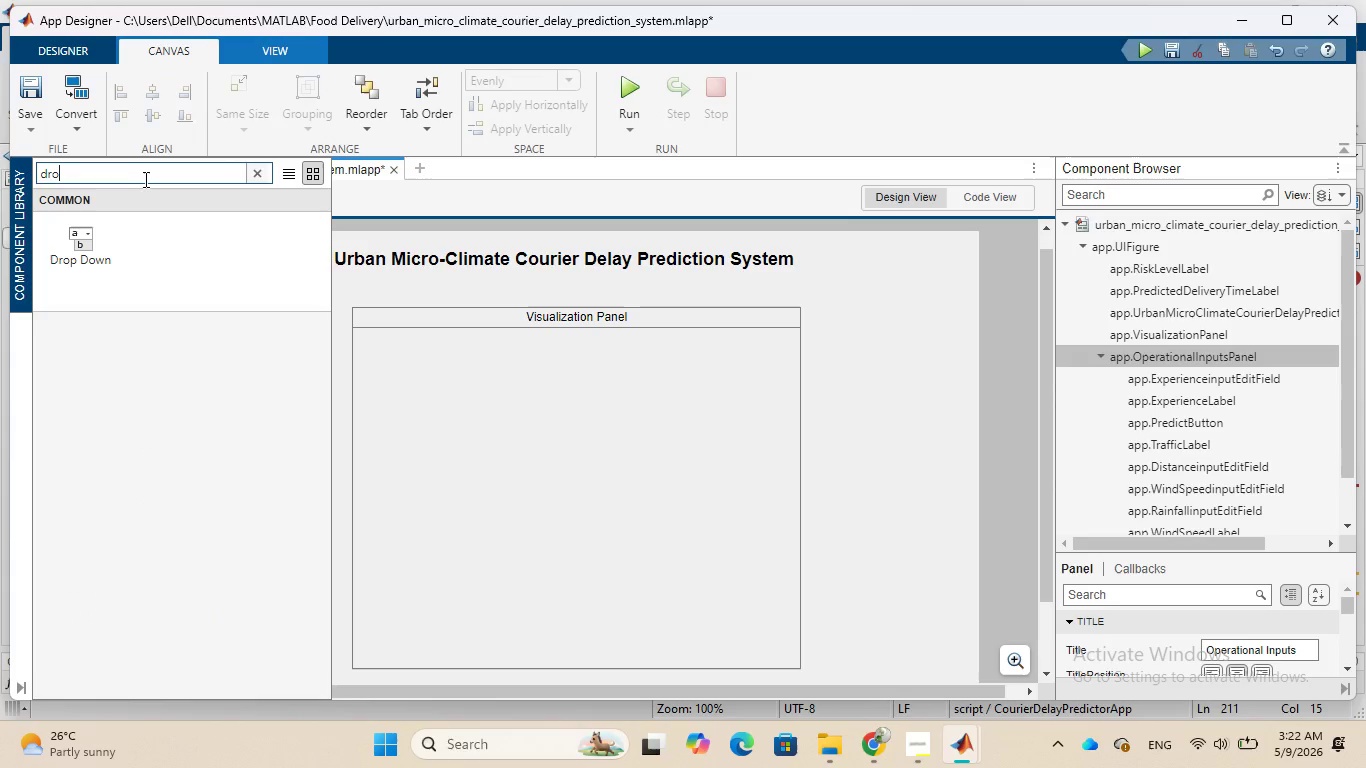 
type(op)
 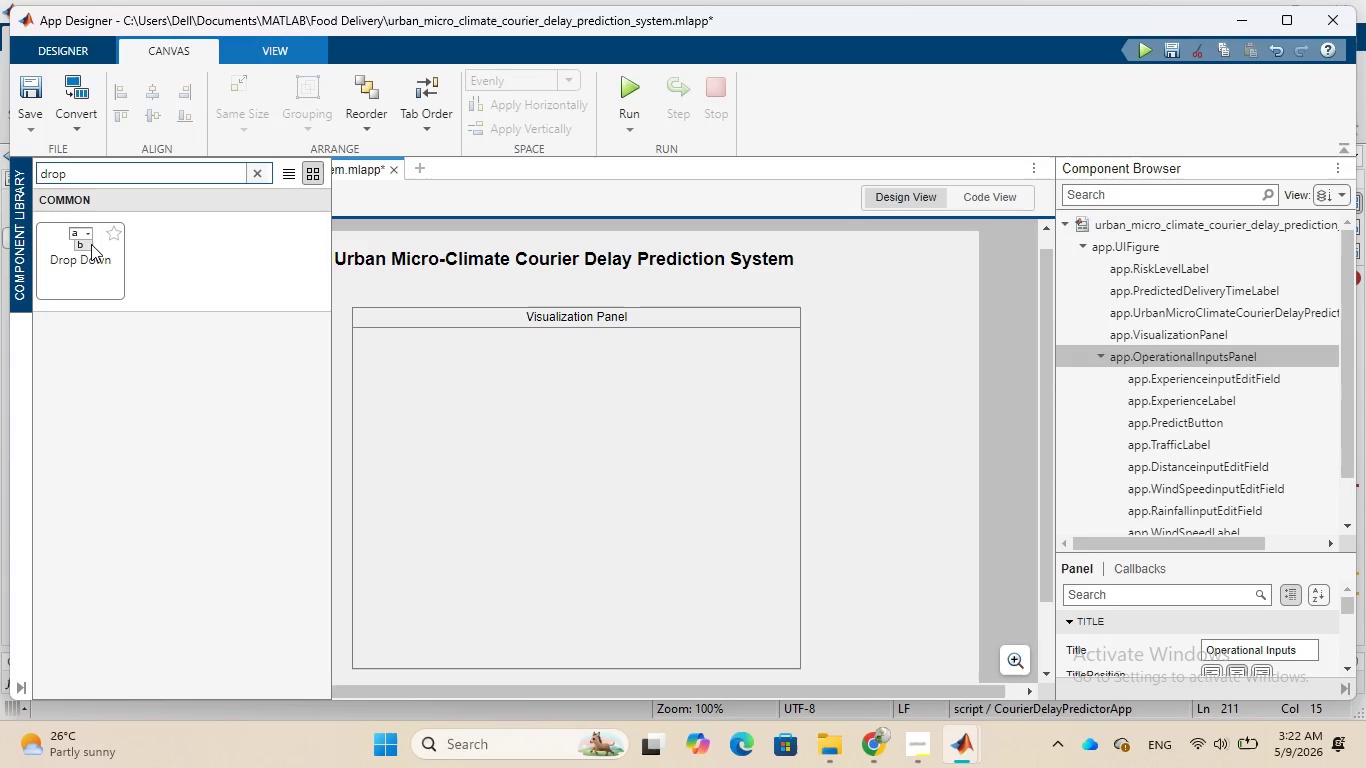 
left_click([91, 245])
 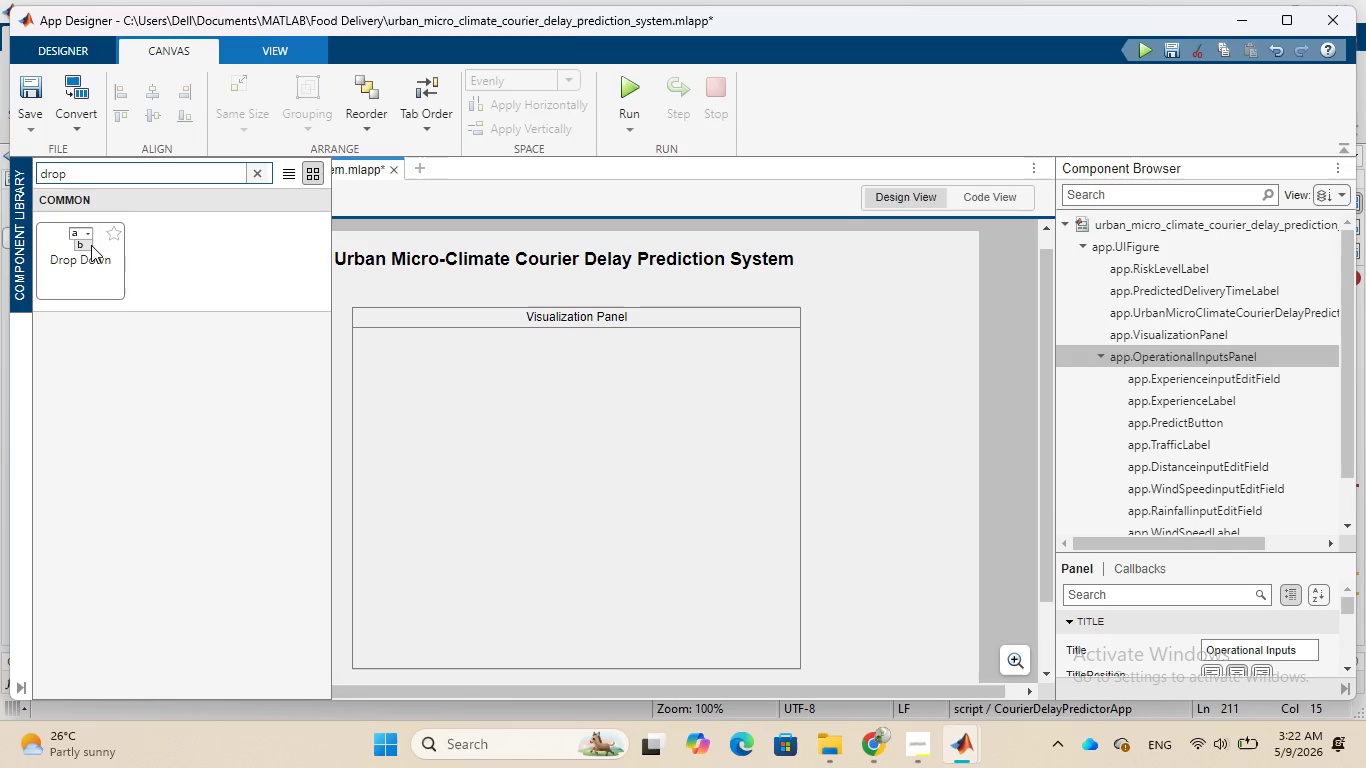 
left_click_drag(start_coordinate=[91, 245], to_coordinate=[426, 435])
 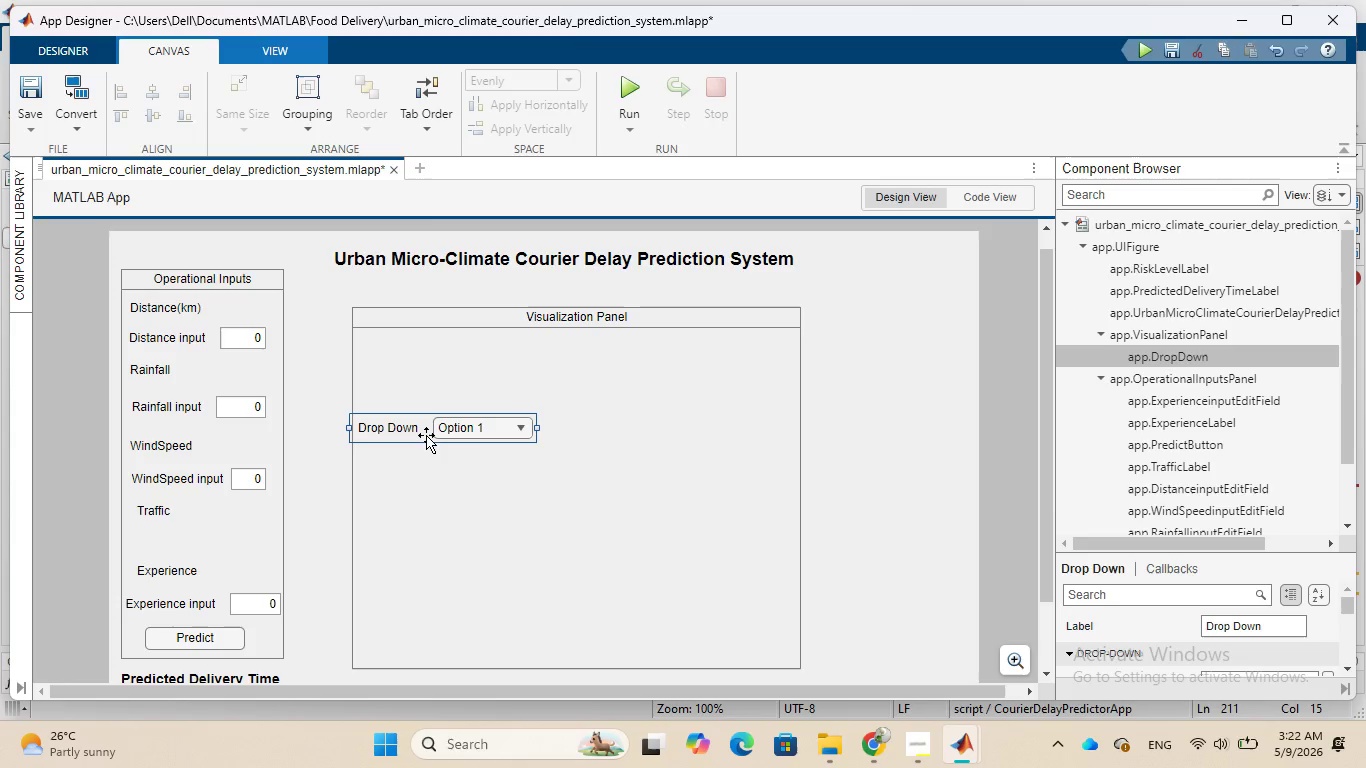 
left_click_drag(start_coordinate=[426, 435], to_coordinate=[202, 548])
 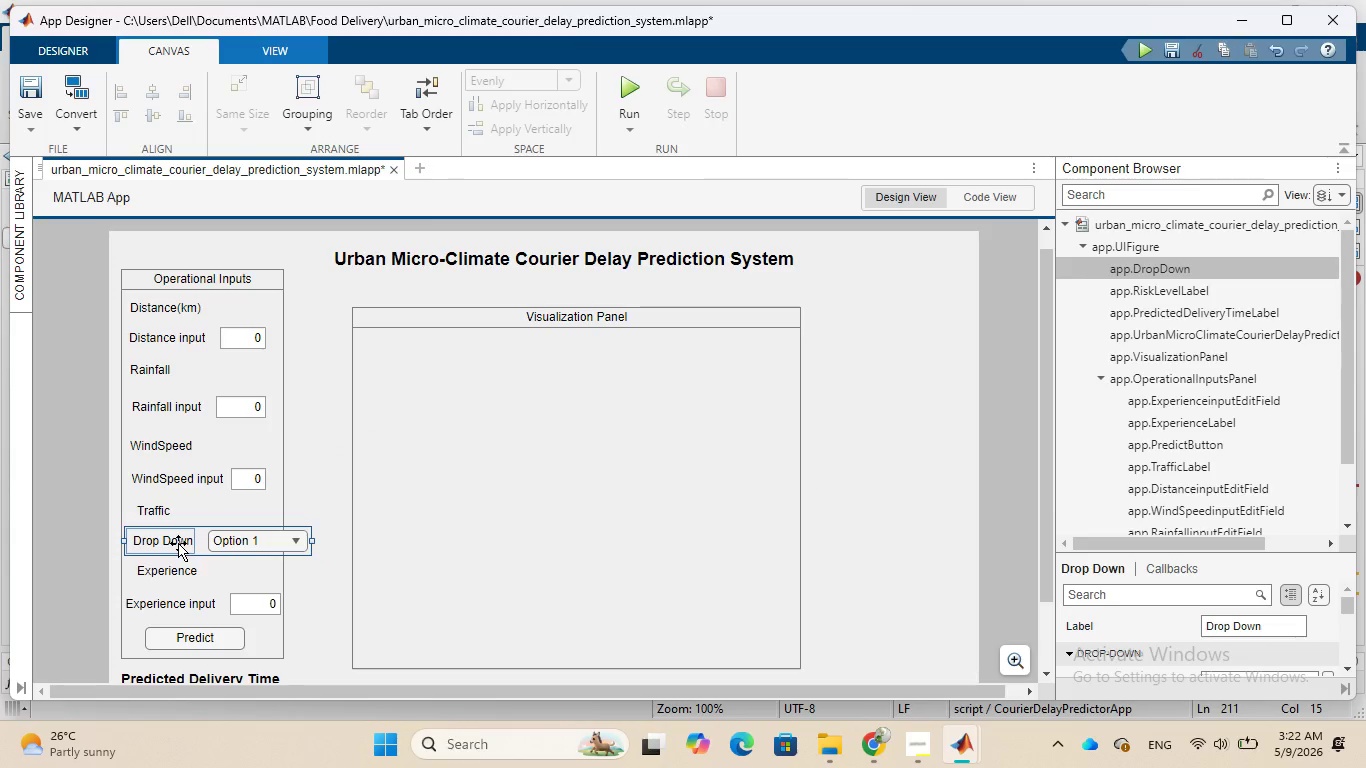 
double_click([178, 543])
 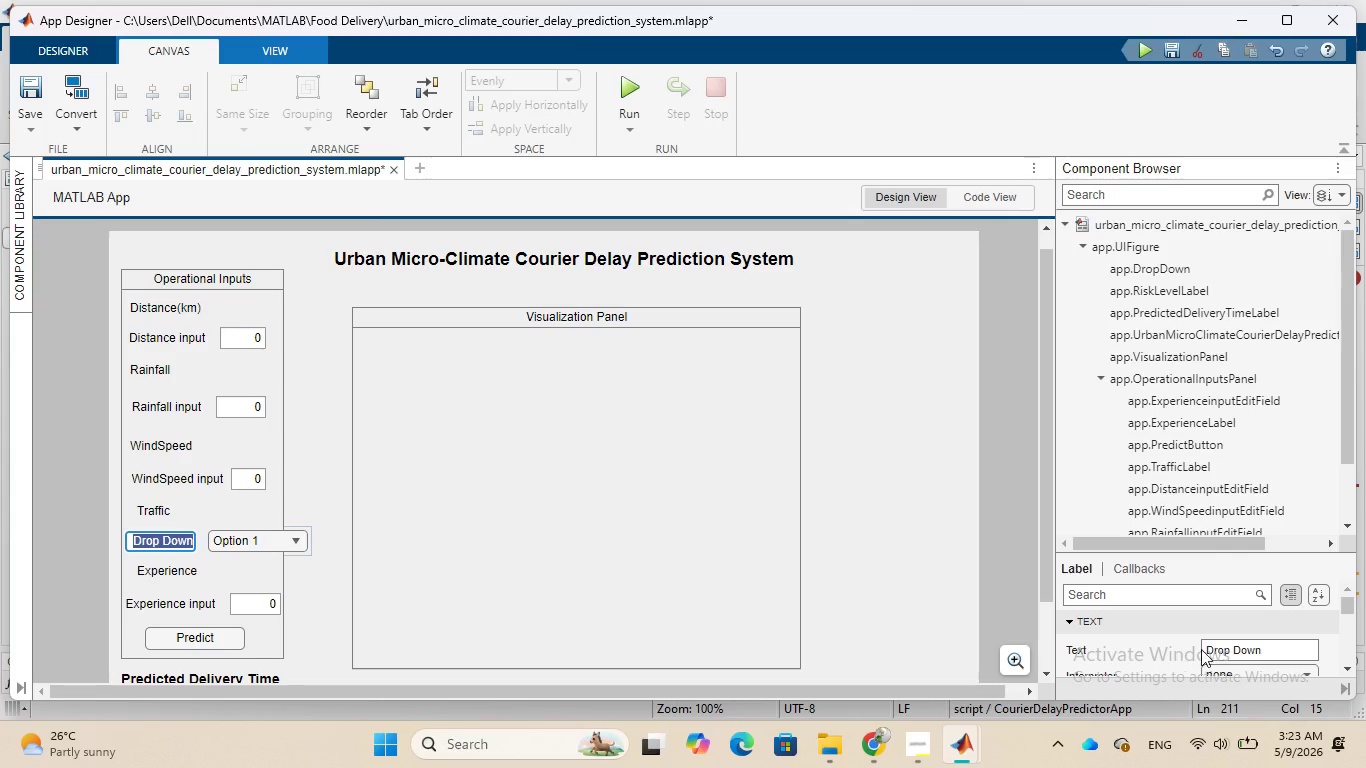 
double_click([1270, 653])
 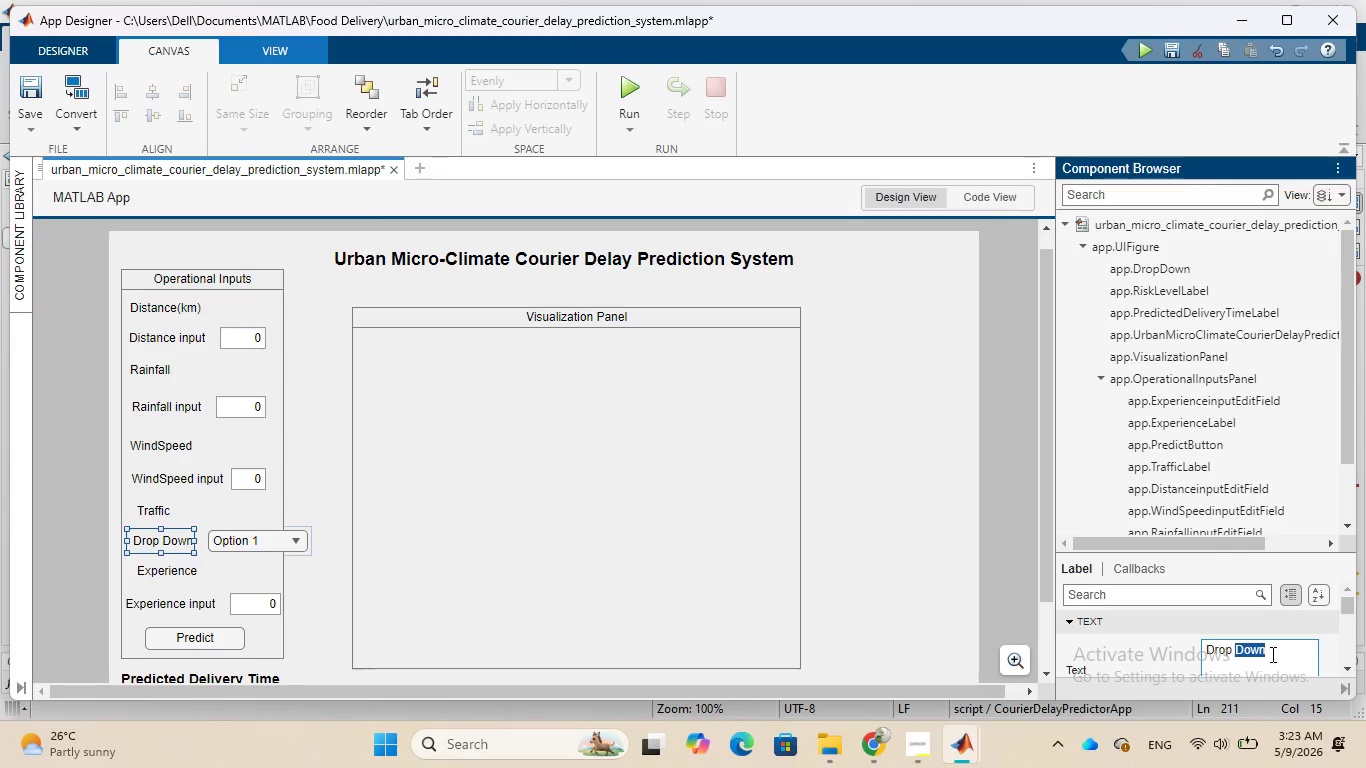 
hold_key(key=Backspace, duration=0.59)
 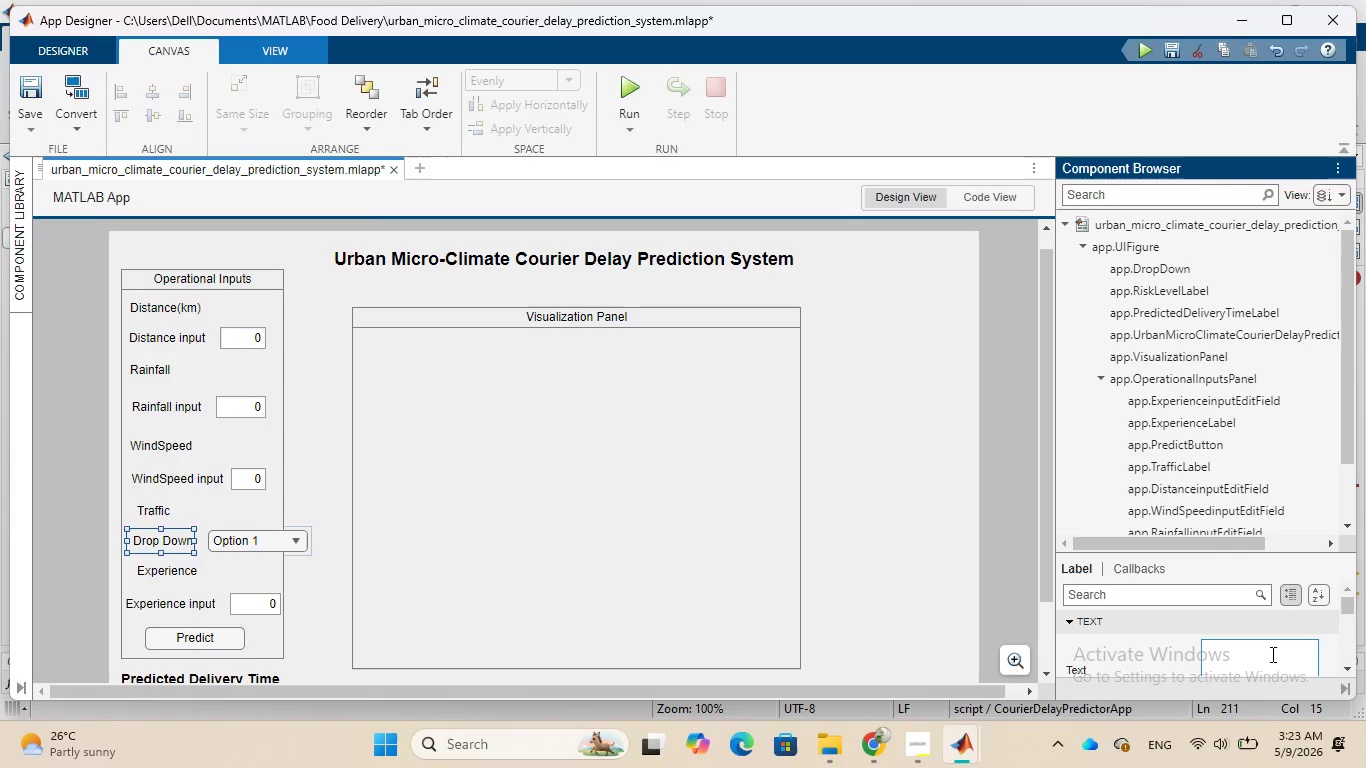 
key(Backspace)
key(Backspace)
type(Traffic Le)
 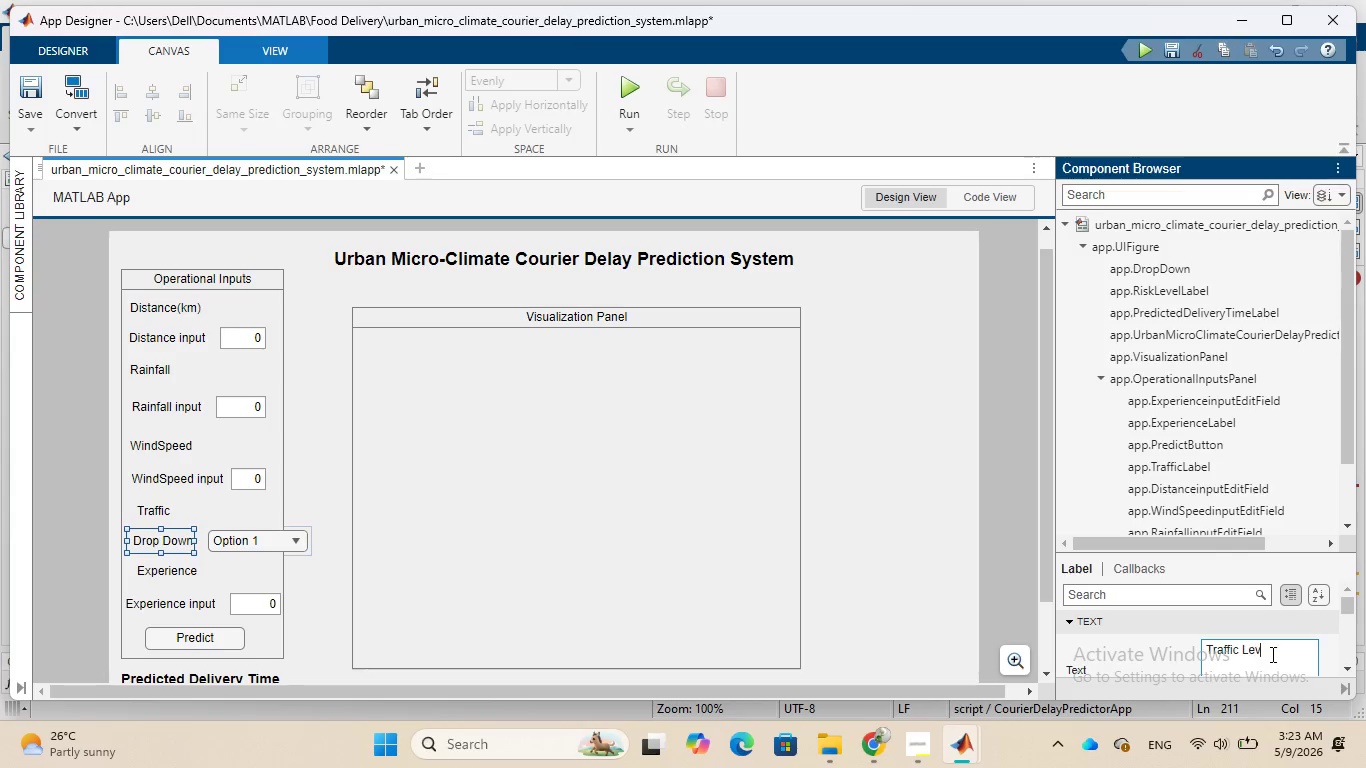 
type(vel)
 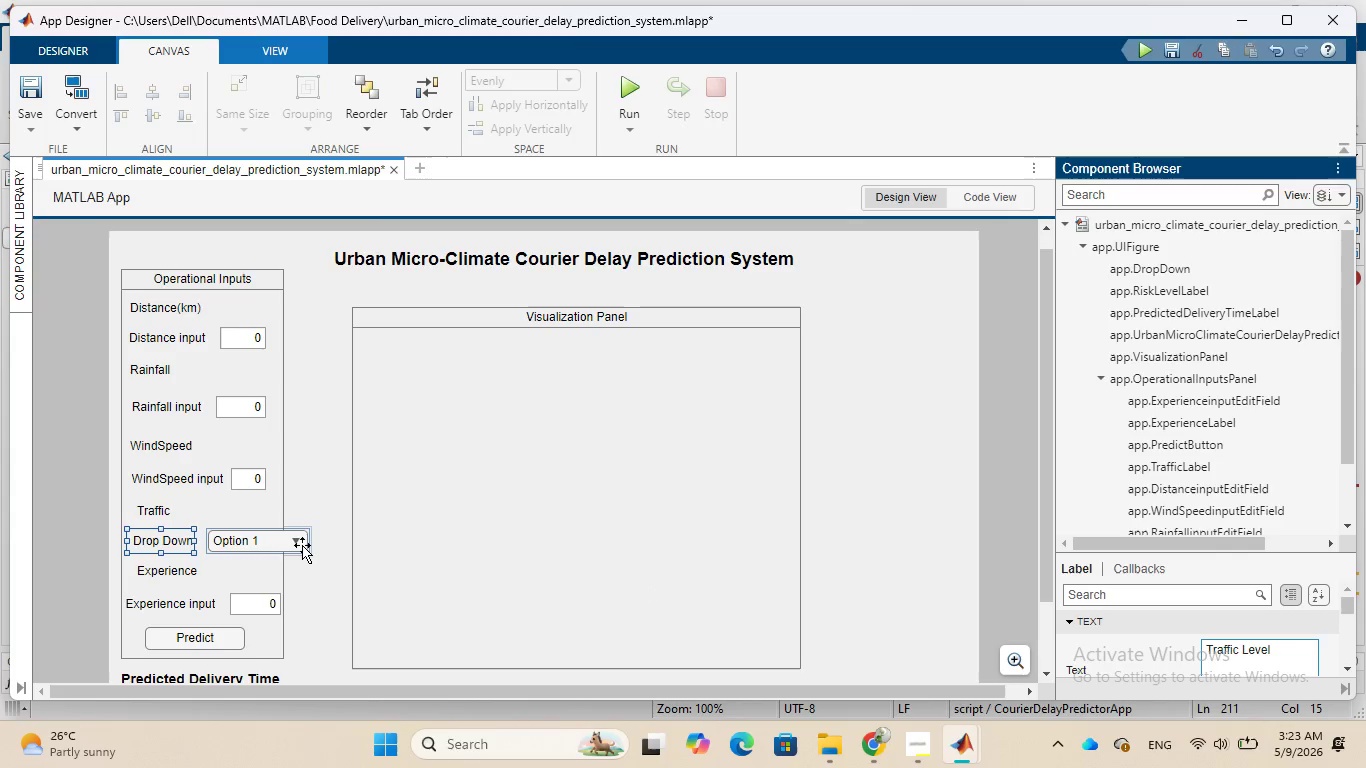 
double_click([298, 542])
 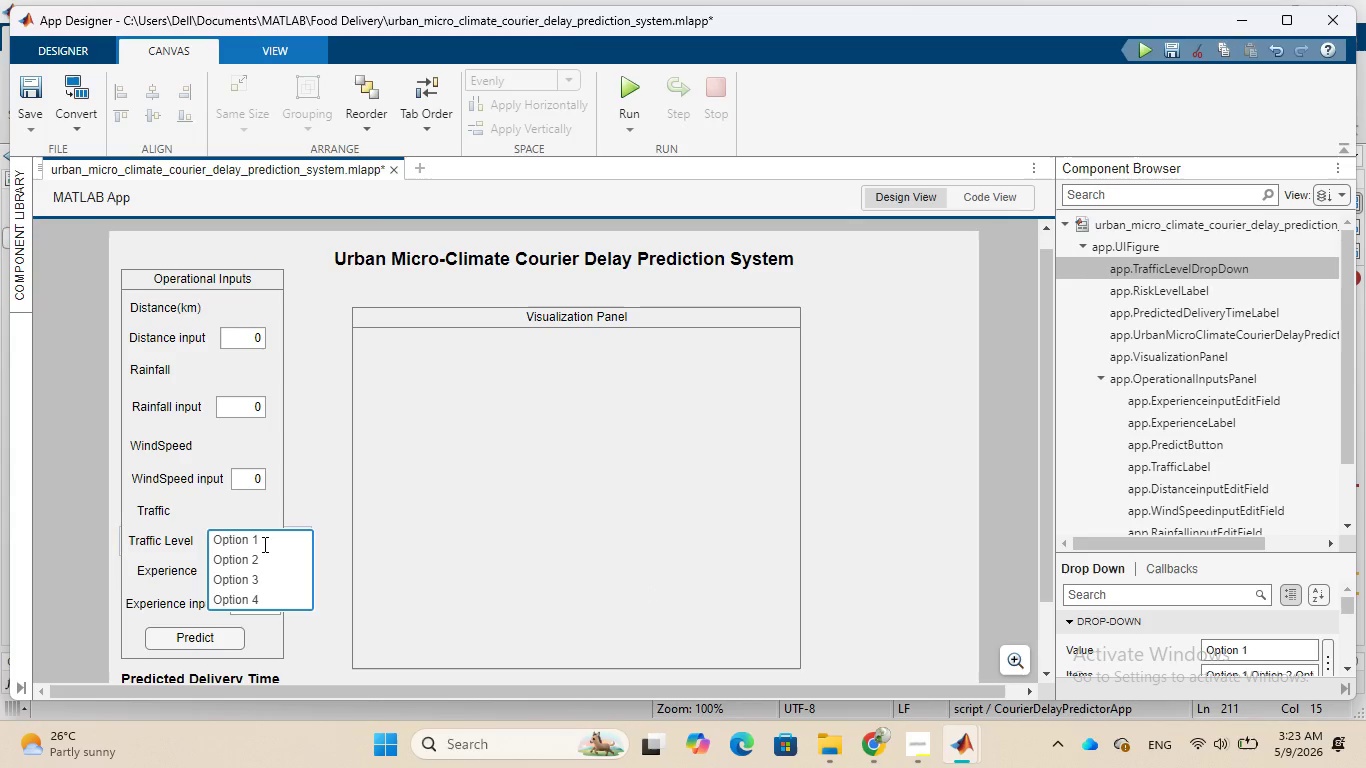 
left_click([263, 544])
 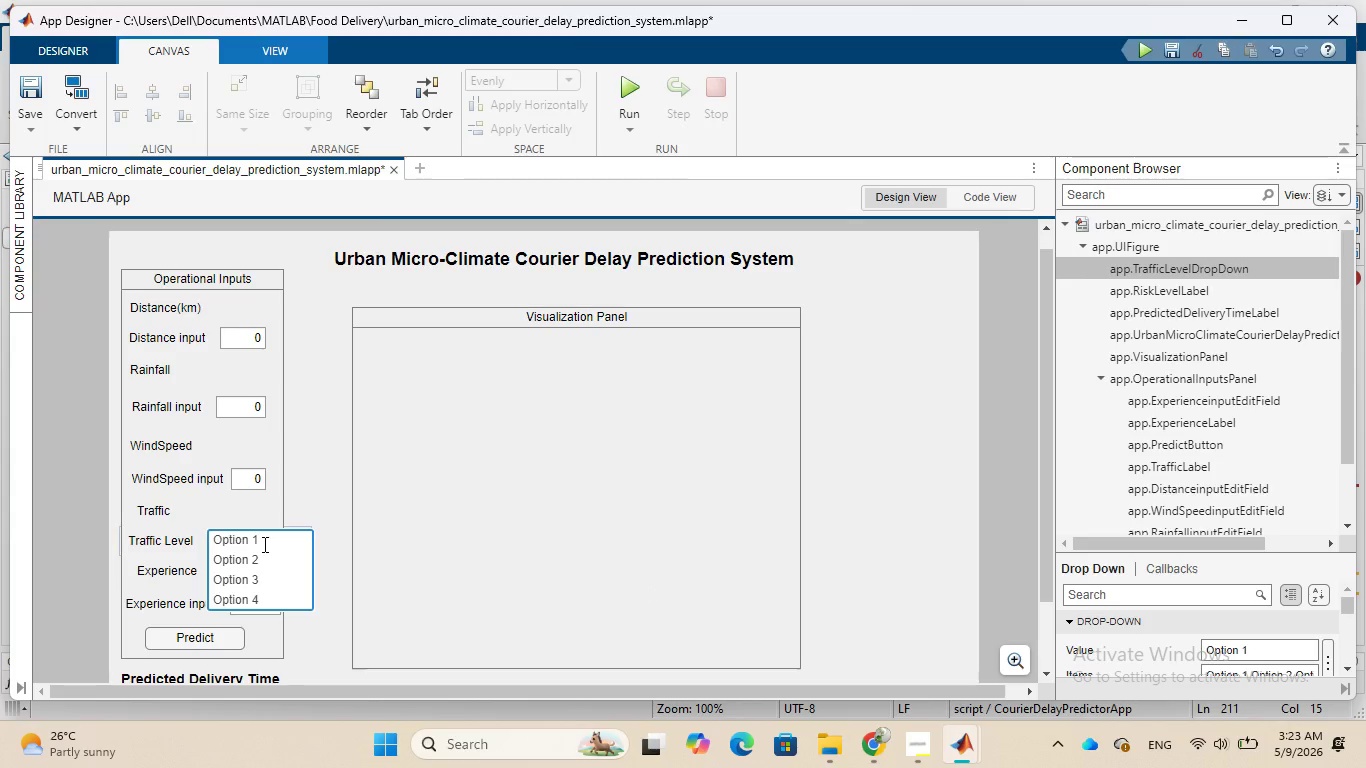 
key(Backspace)
 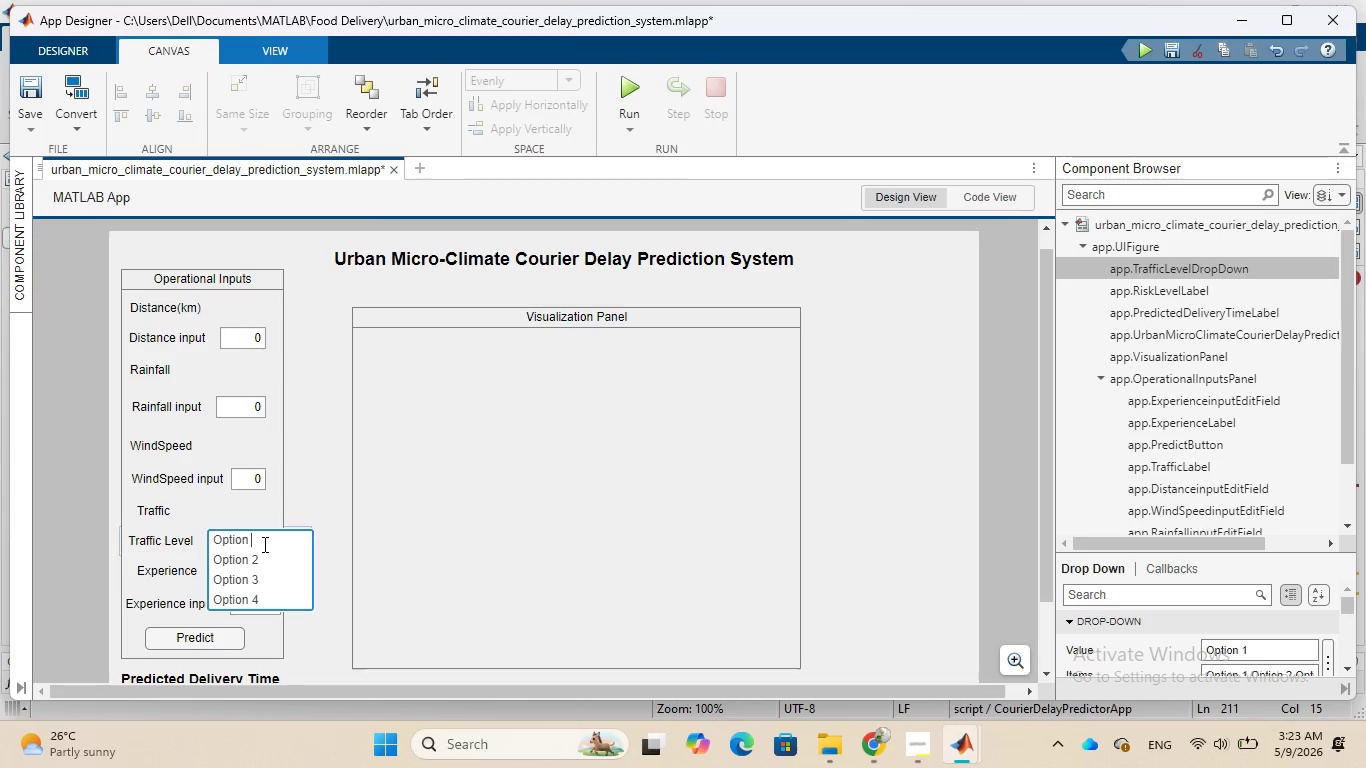 
key(Backspace)
 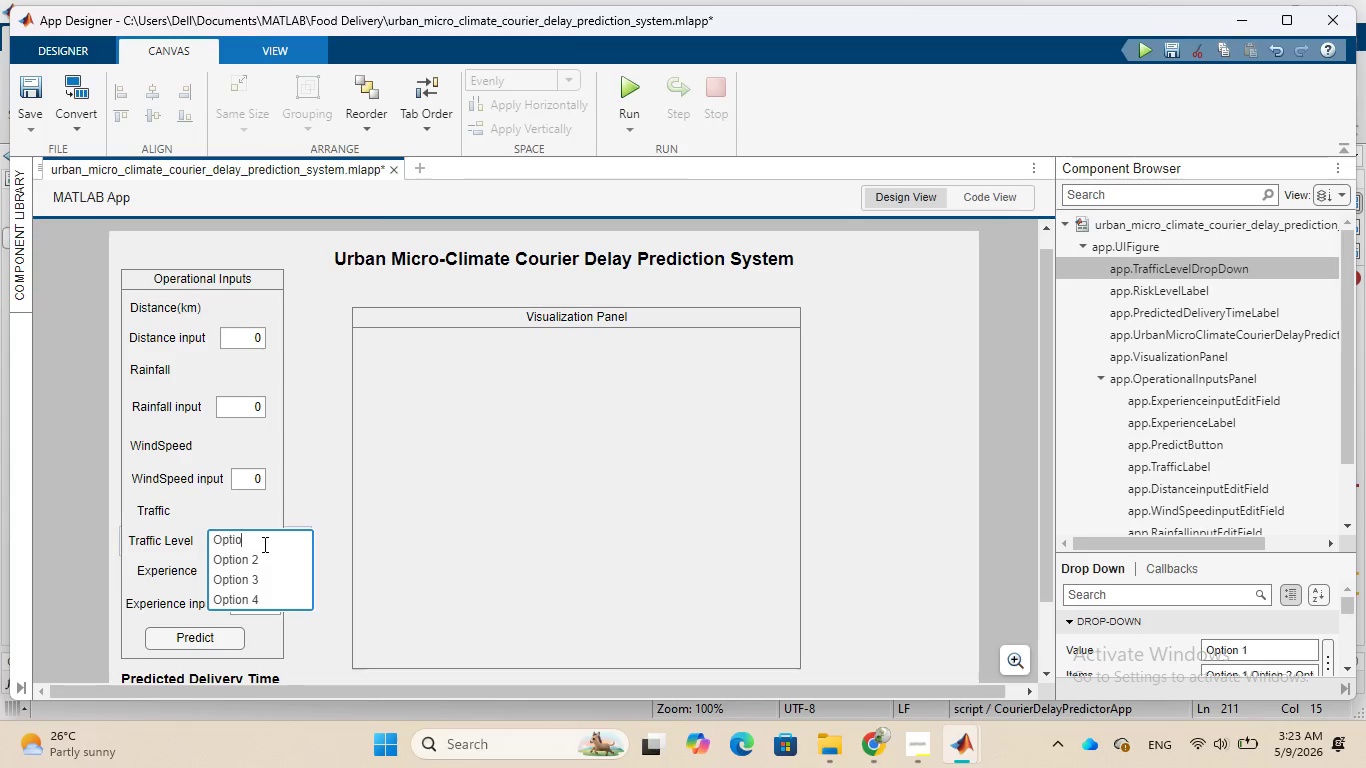 
key(Backspace)
 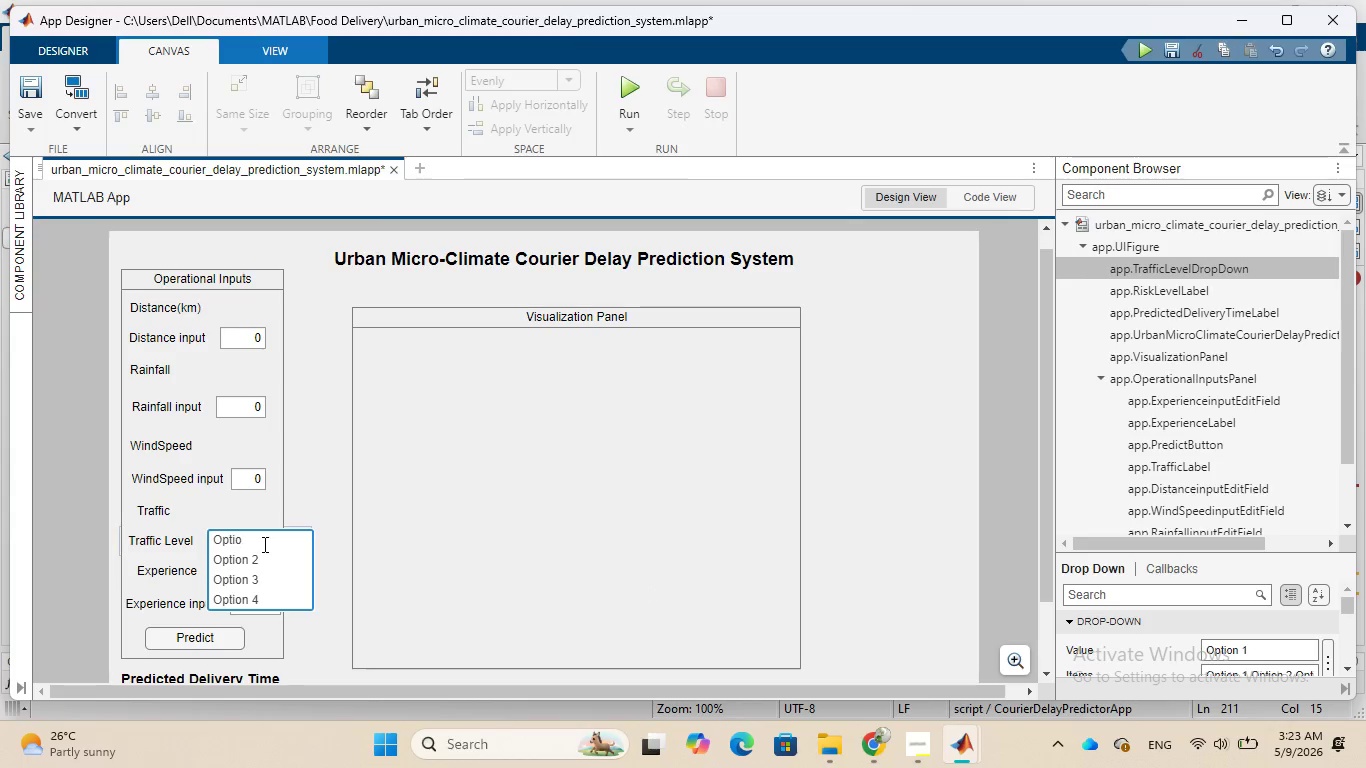 
key(Backspace)
 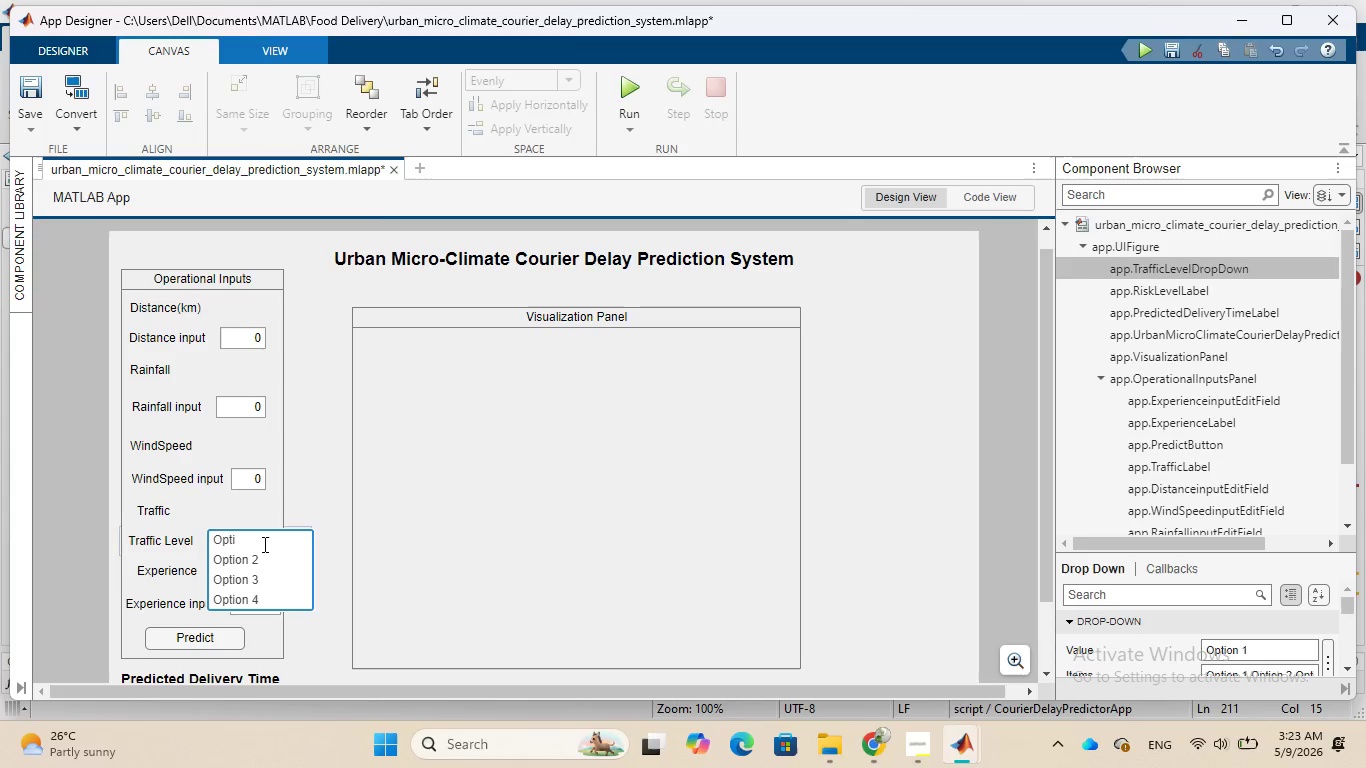 
key(Backspace)
 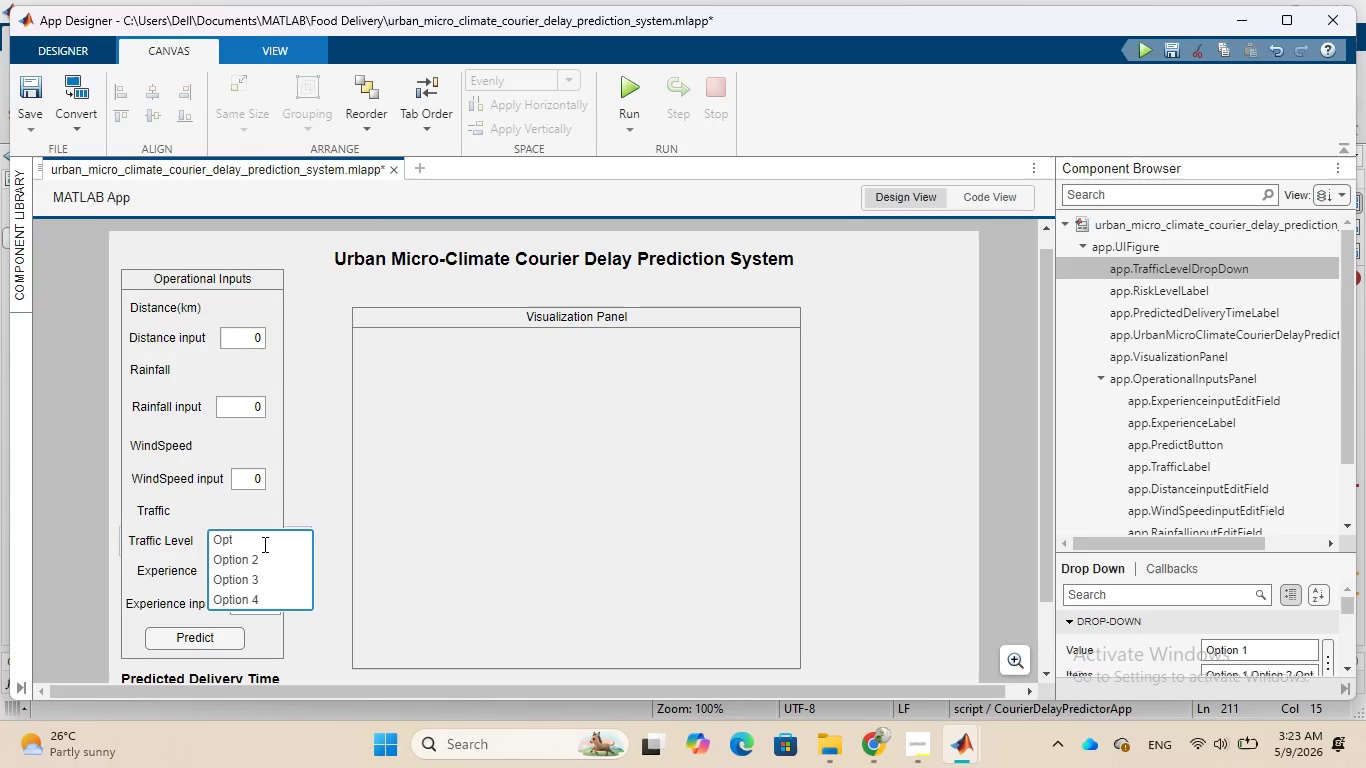 
key(Backspace)
 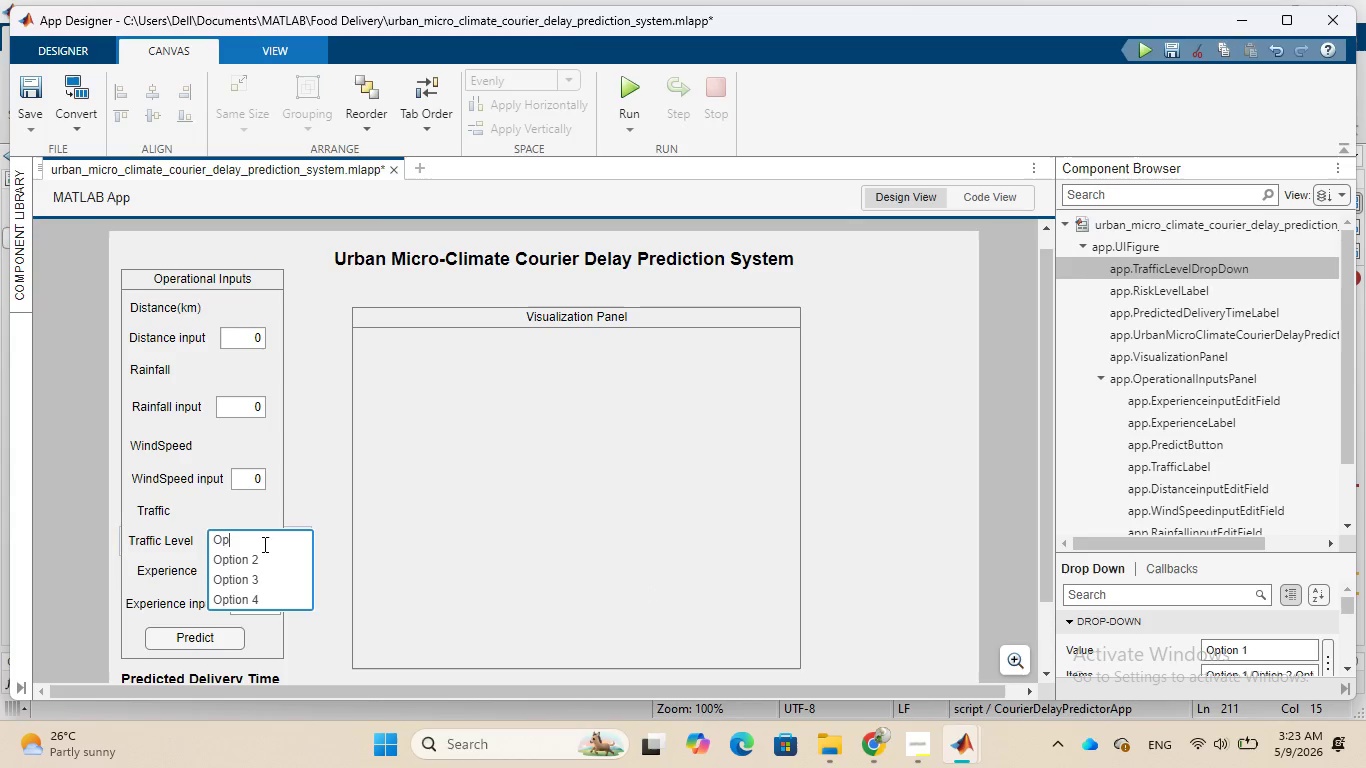 
key(Backspace)
 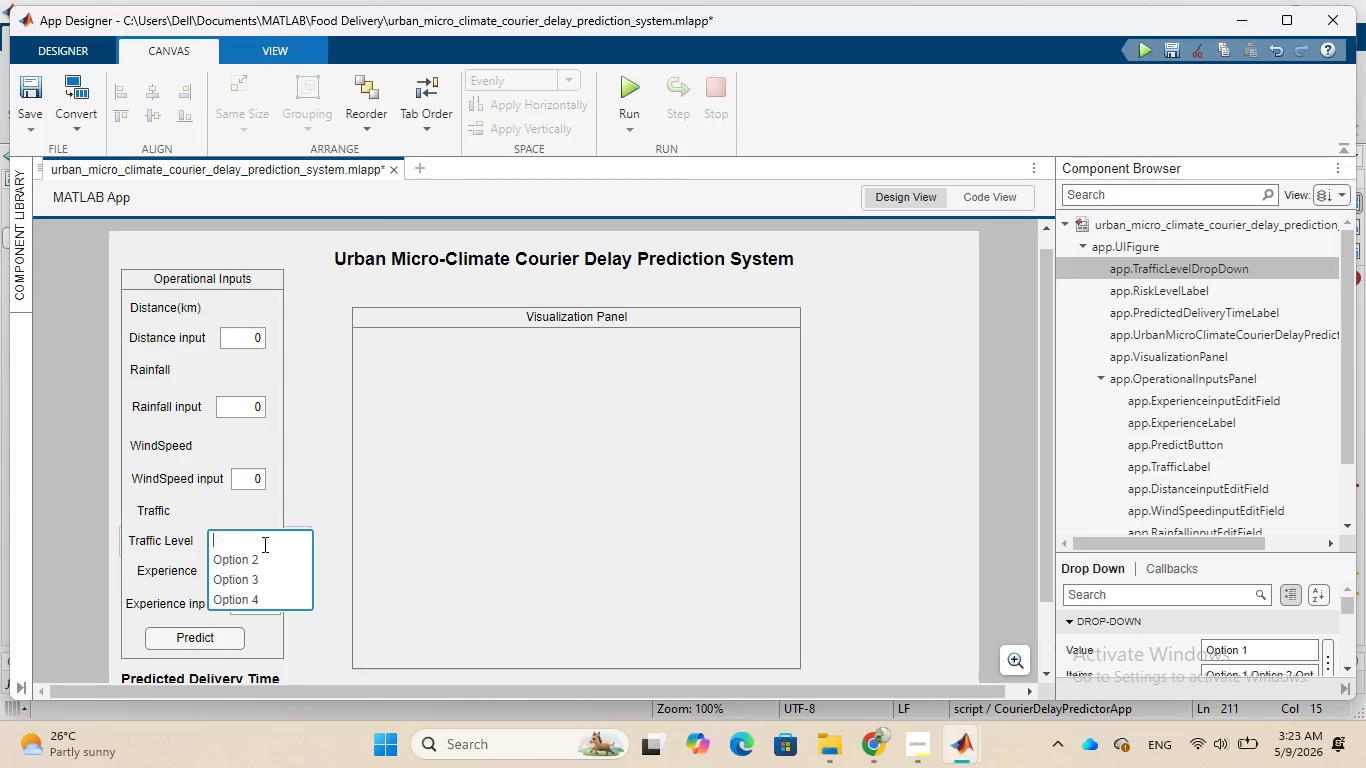 
key(Backspace)
 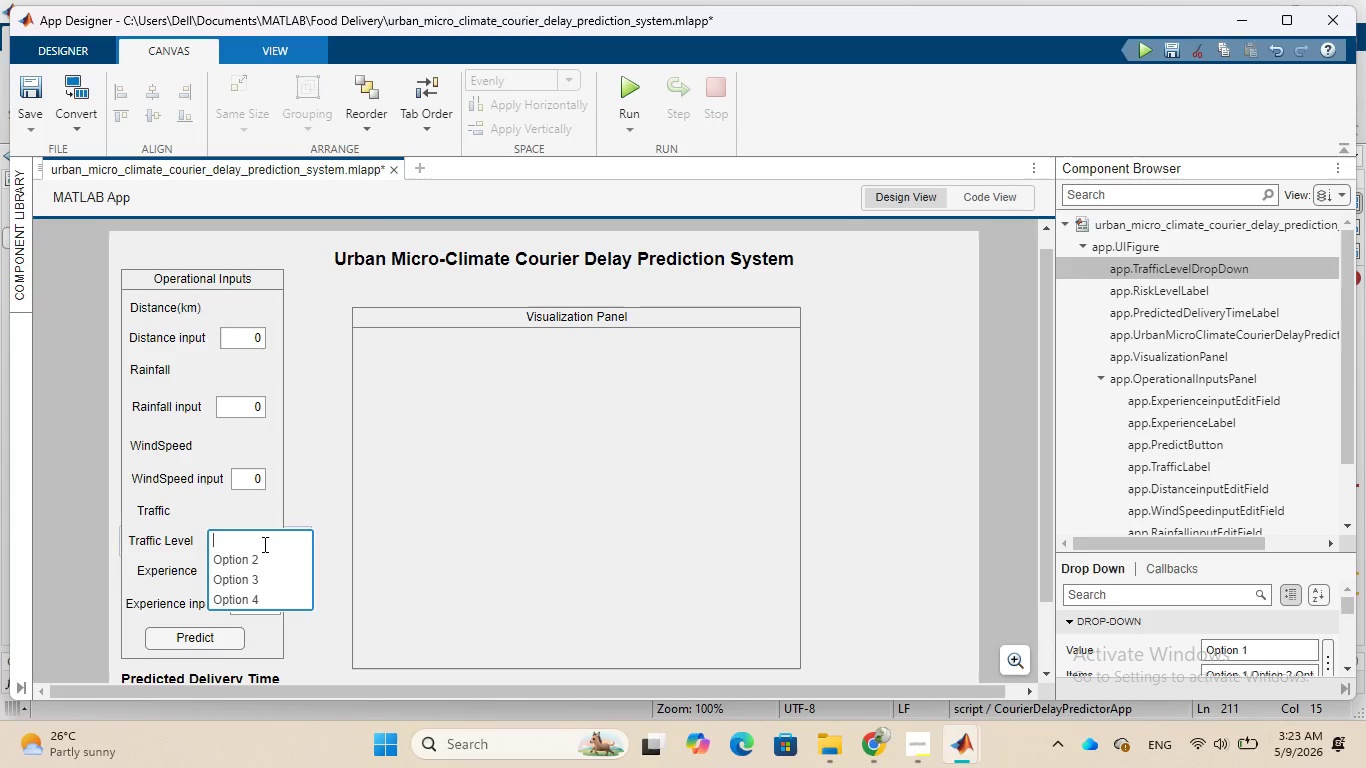 
type(Low)
 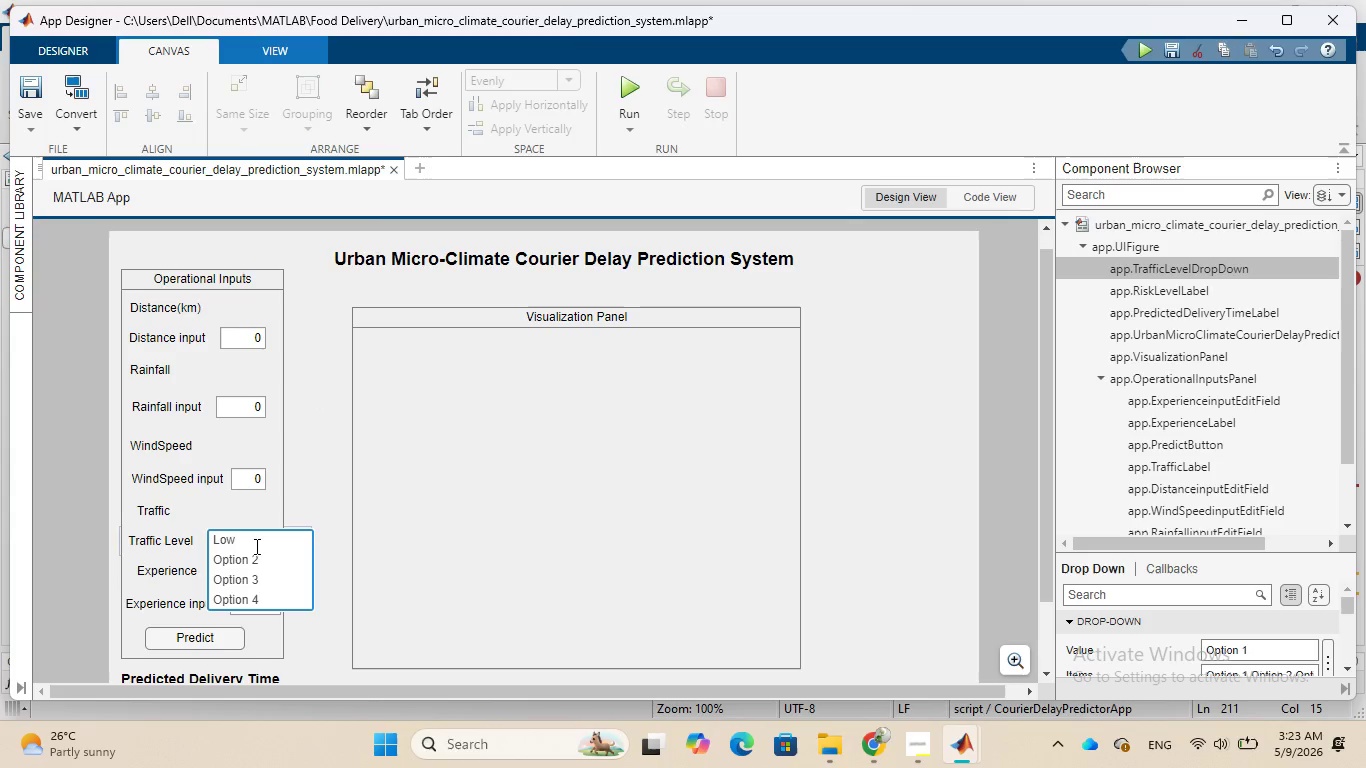 
double_click([259, 558])
 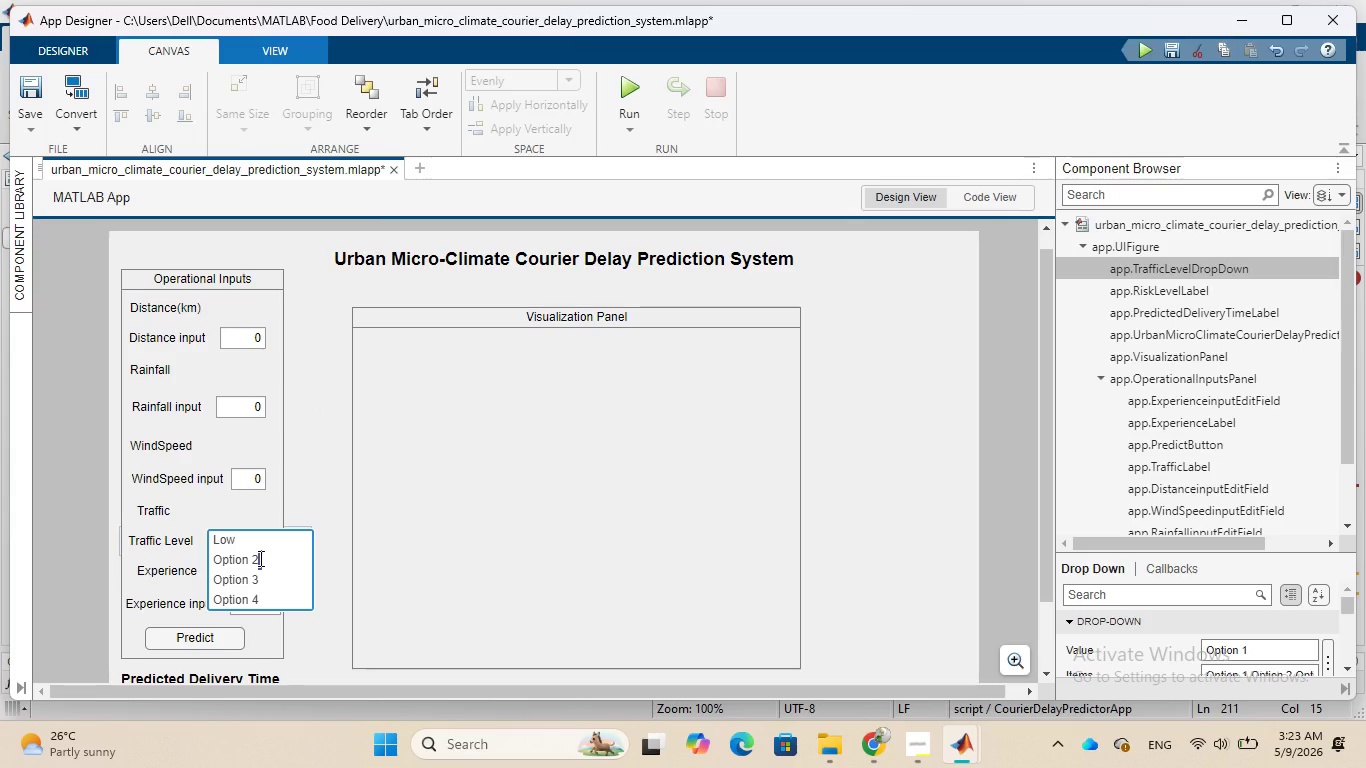 
key(Backspace)
key(Backspace)
key(Backspace)
key(Backspace)
key(Backspace)
key(Backspace)
key(Backspace)
key(Backspace)
key(Backspace)
type(Medium)
 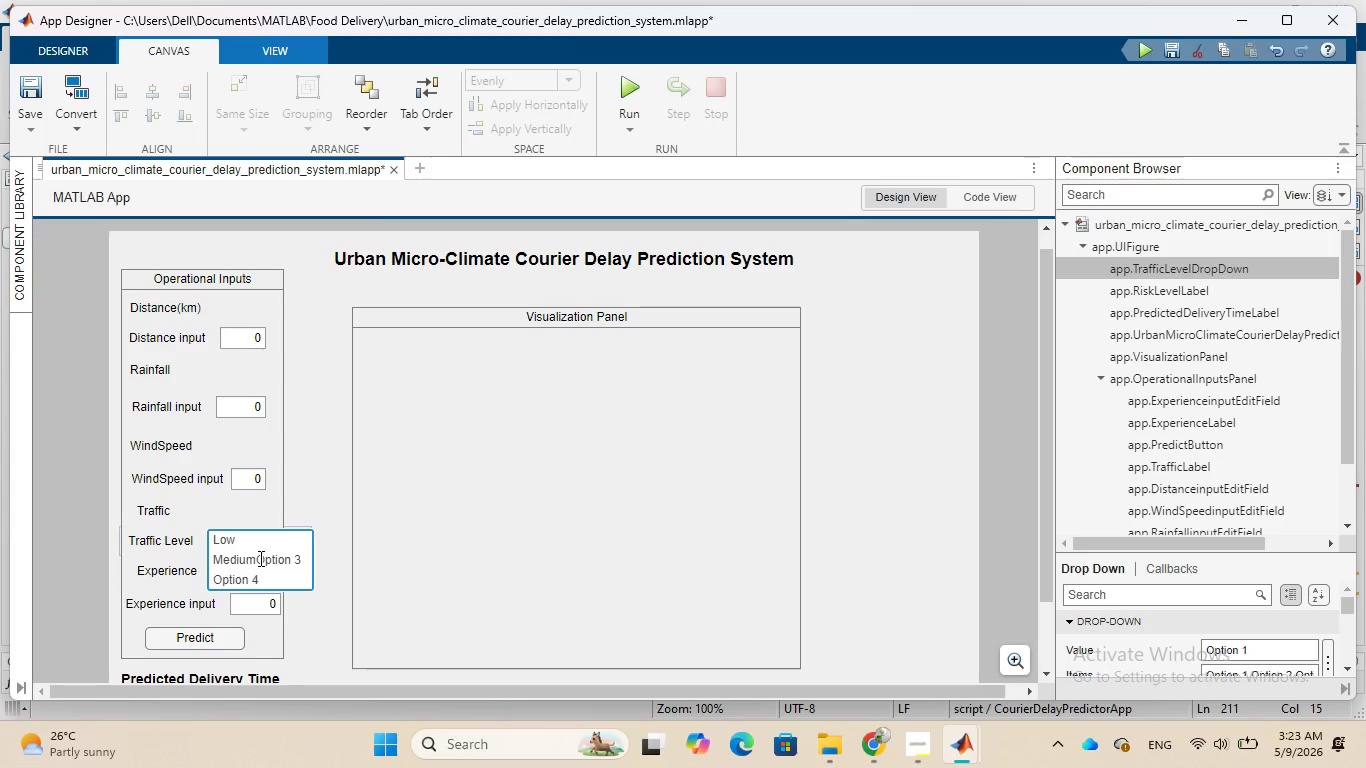 
wait(33.06)
 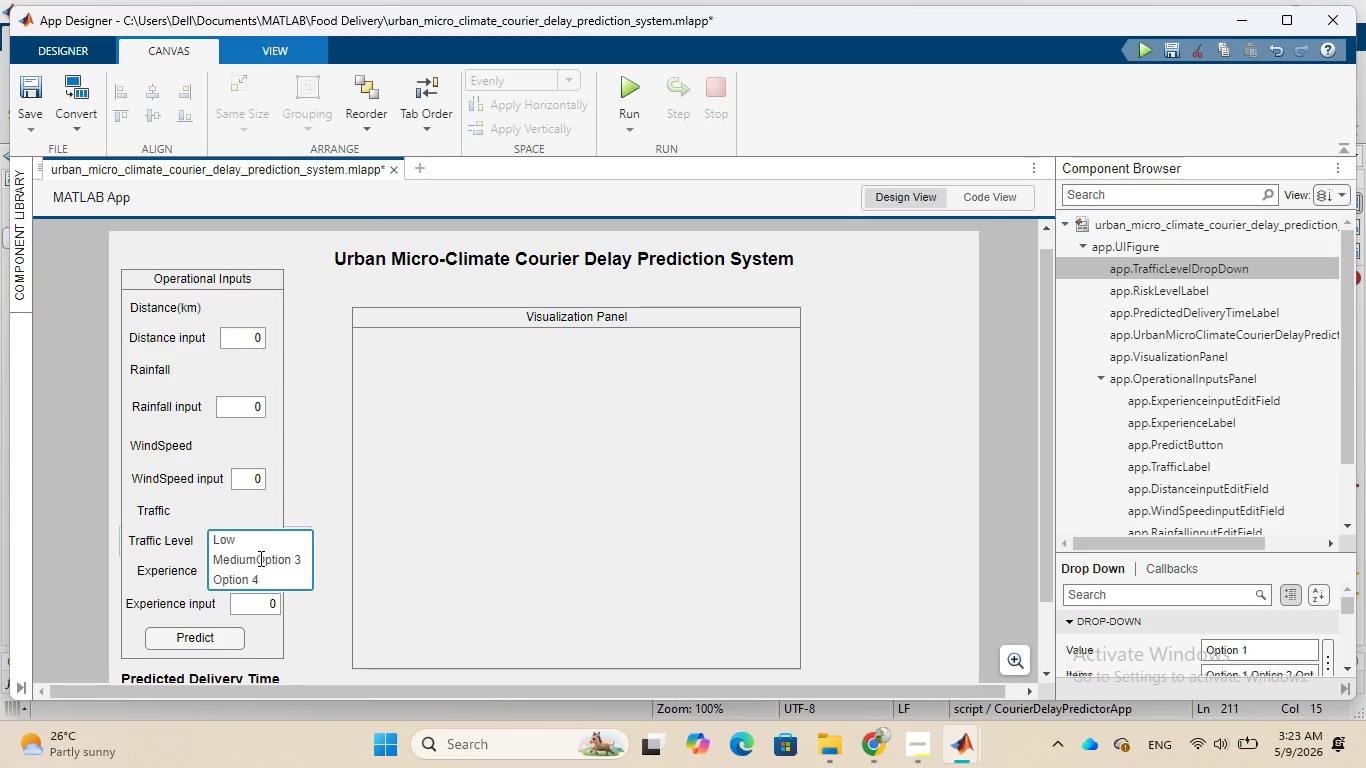 
left_click([311, 560])
 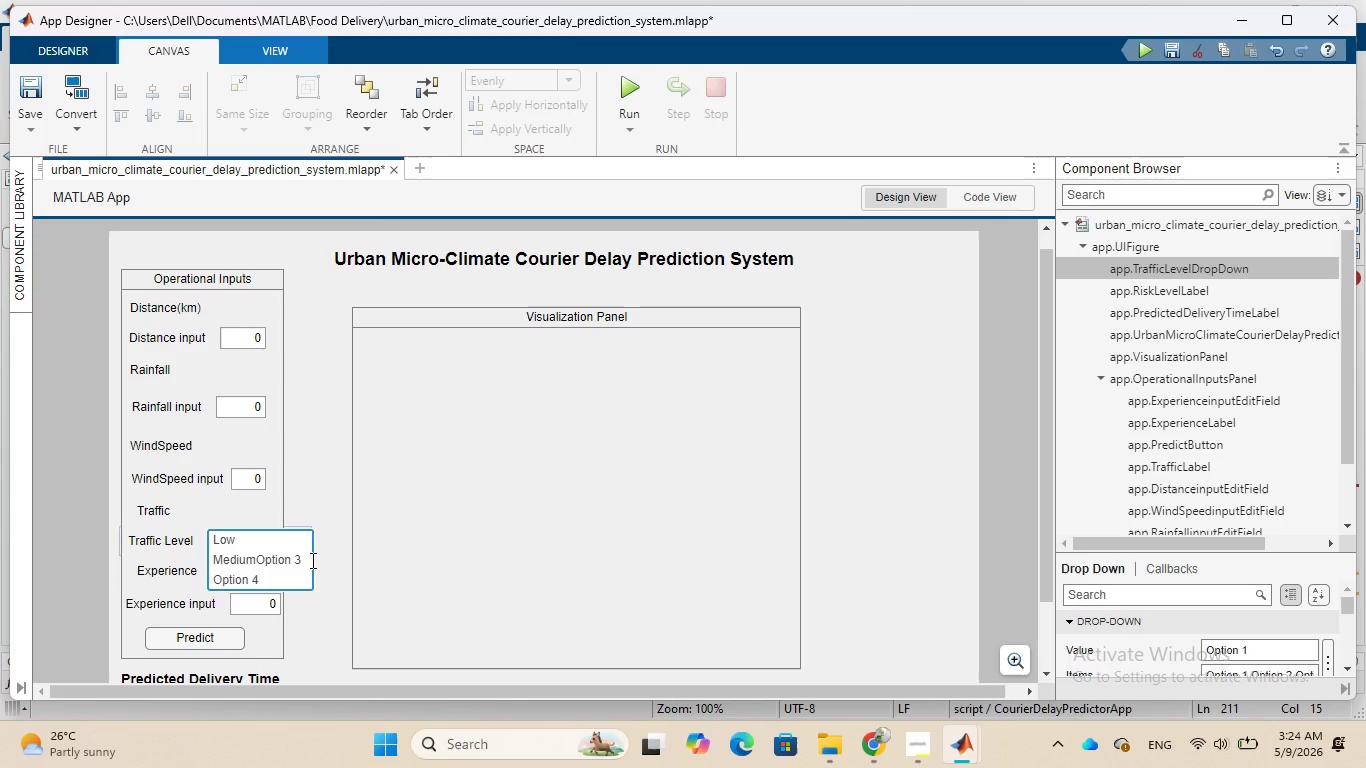 
key(Backspace)
 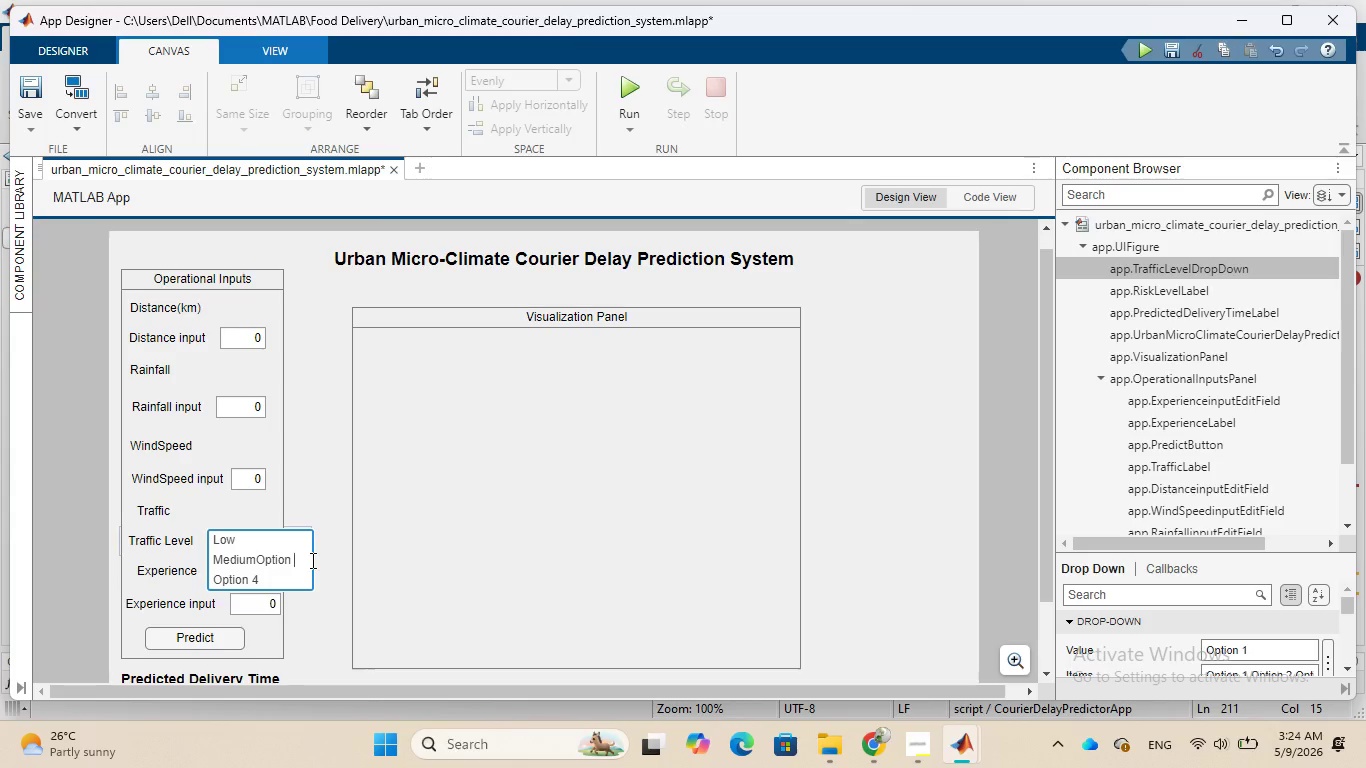 
key(Backspace)
 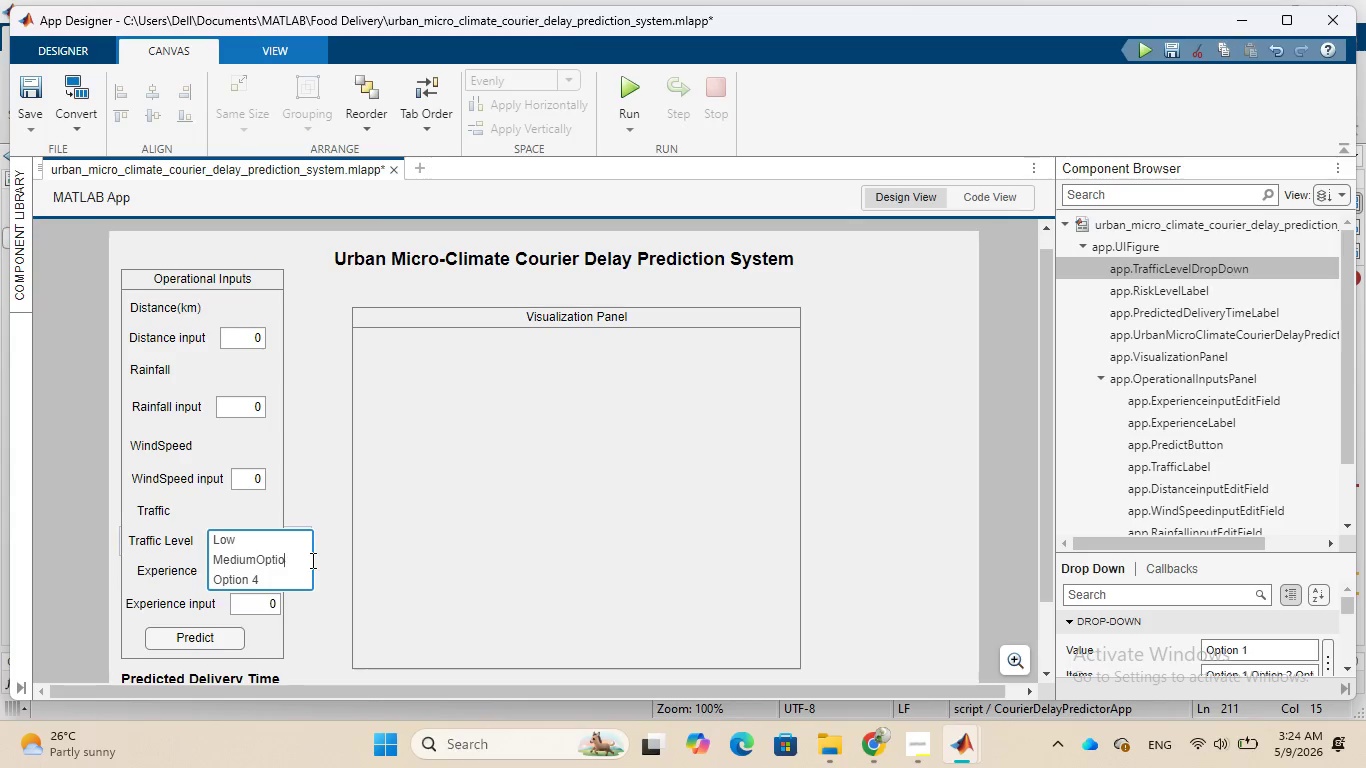 
key(Backspace)
 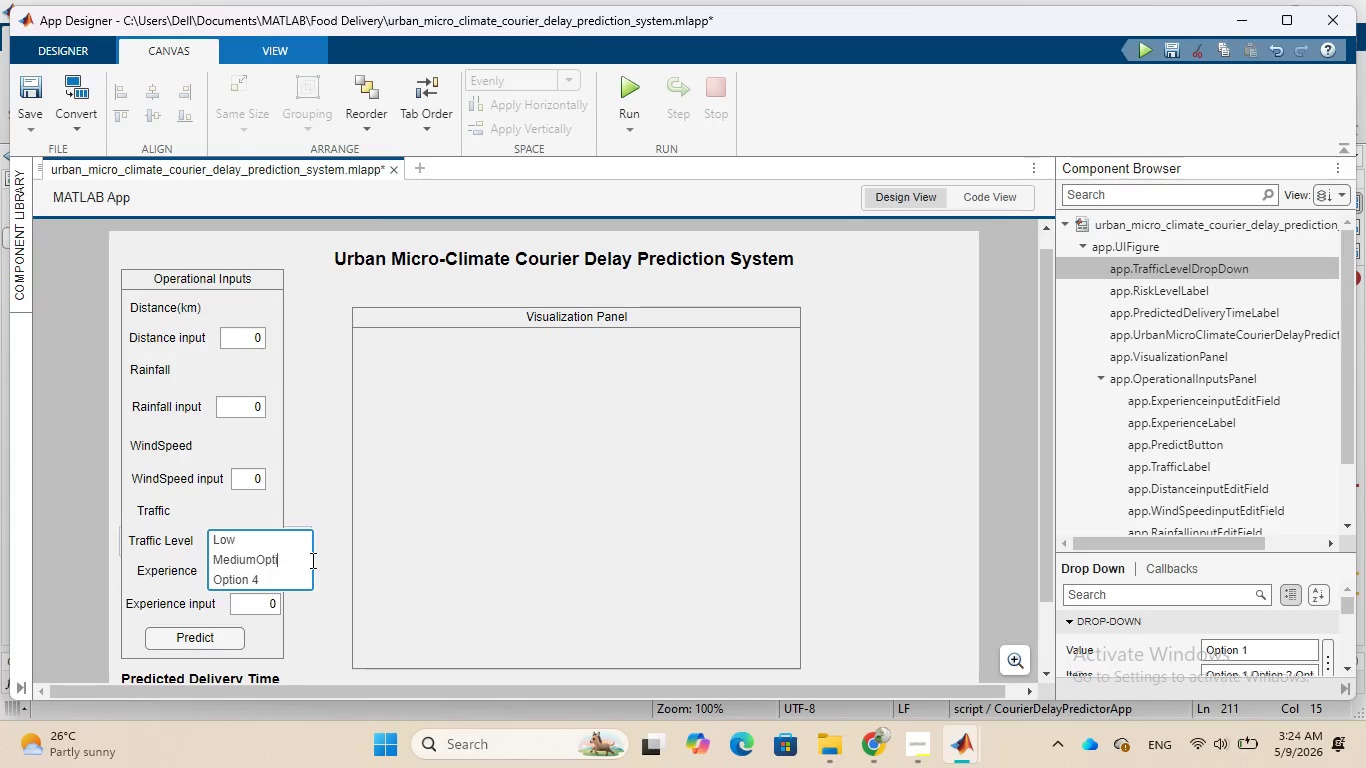 
key(Backspace)
 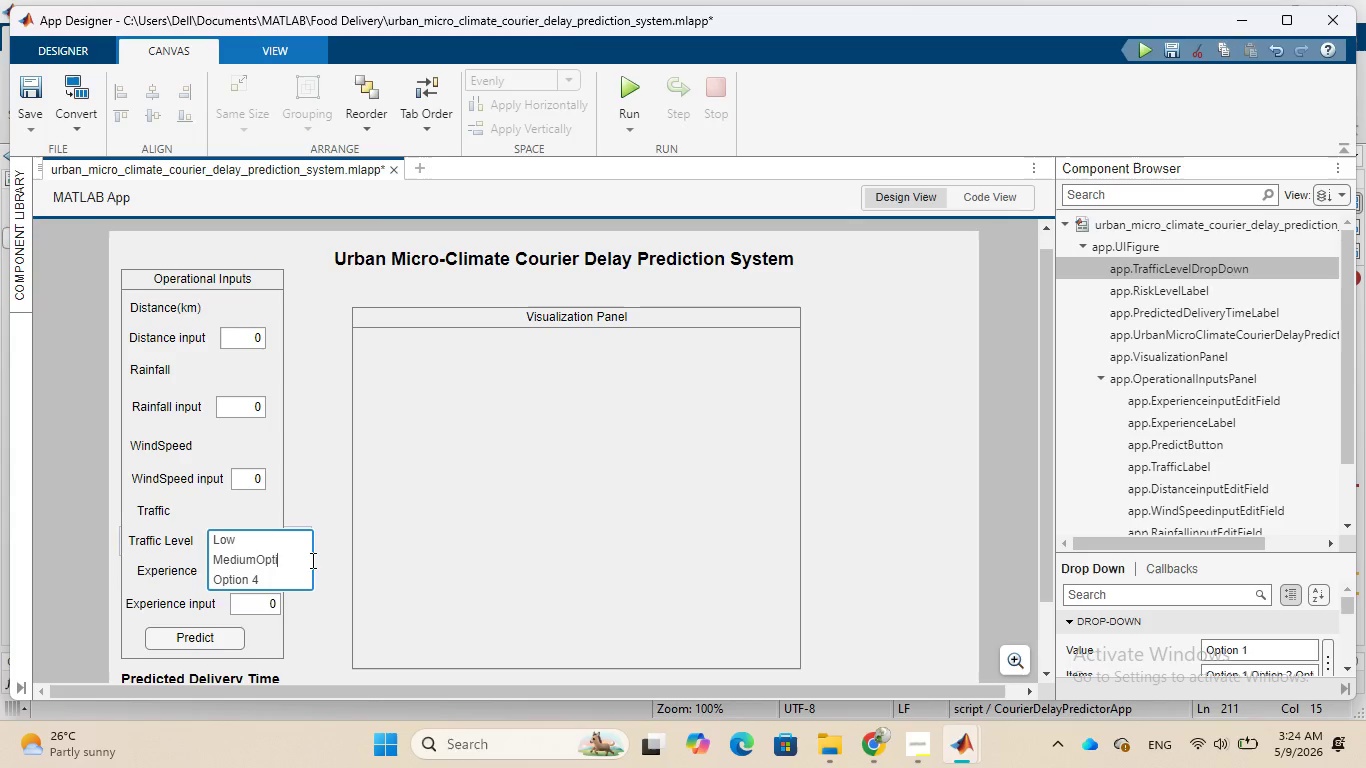 
key(Backspace)
 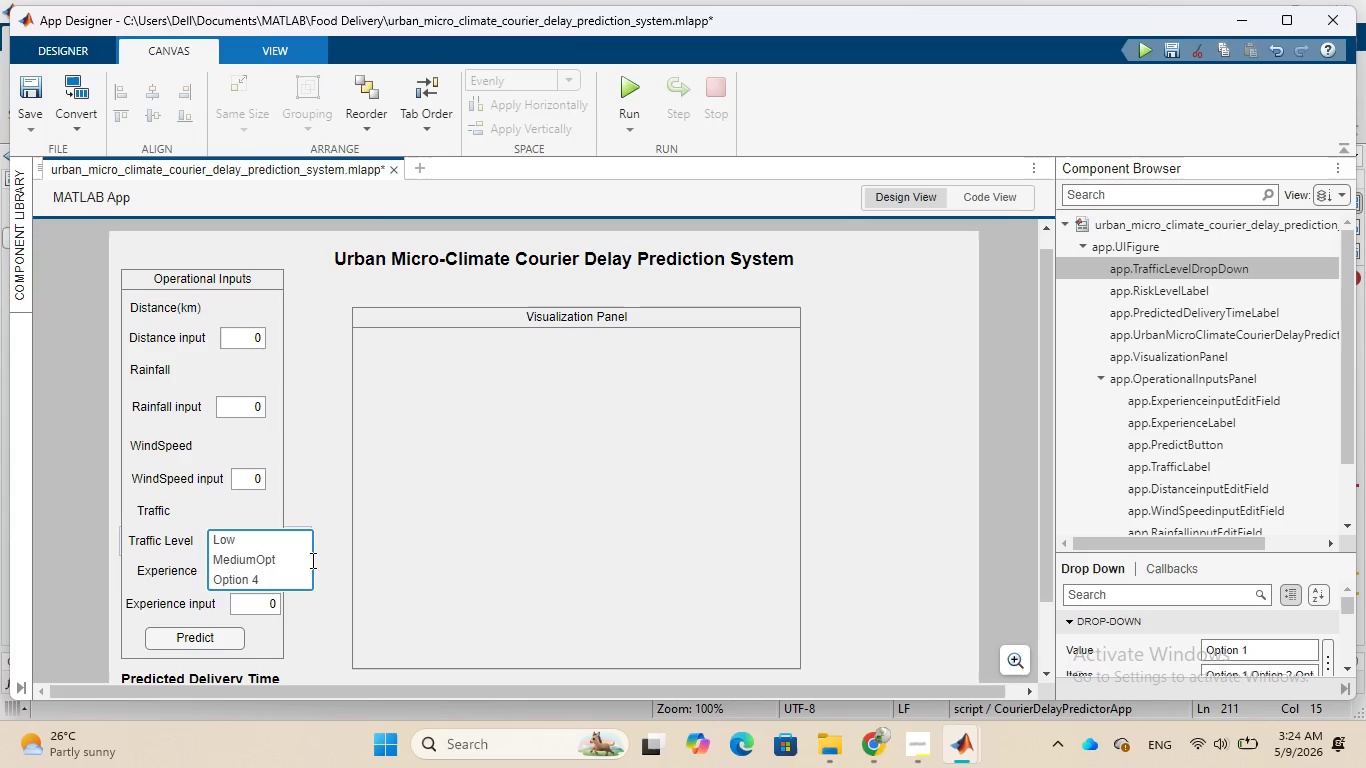 
key(Backspace)
 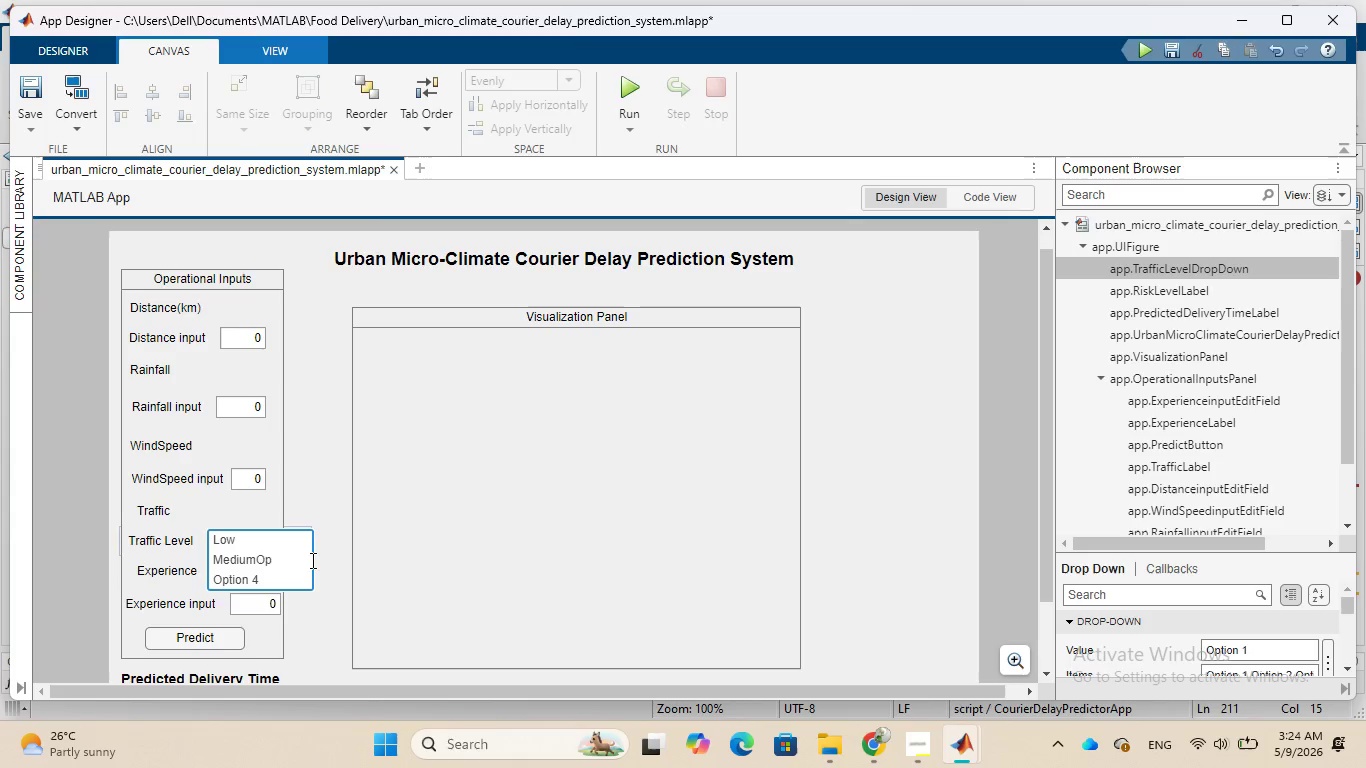 
key(Backspace)
 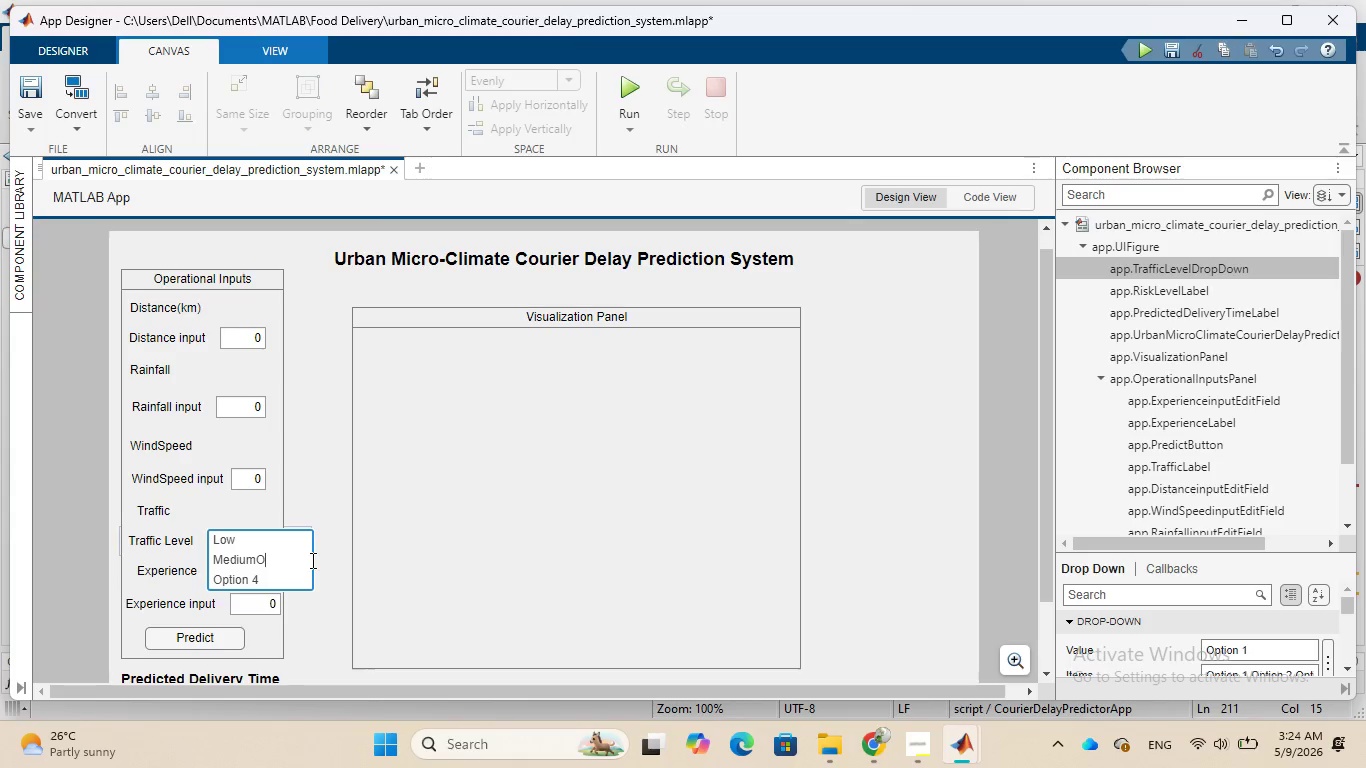 
key(Backspace)
 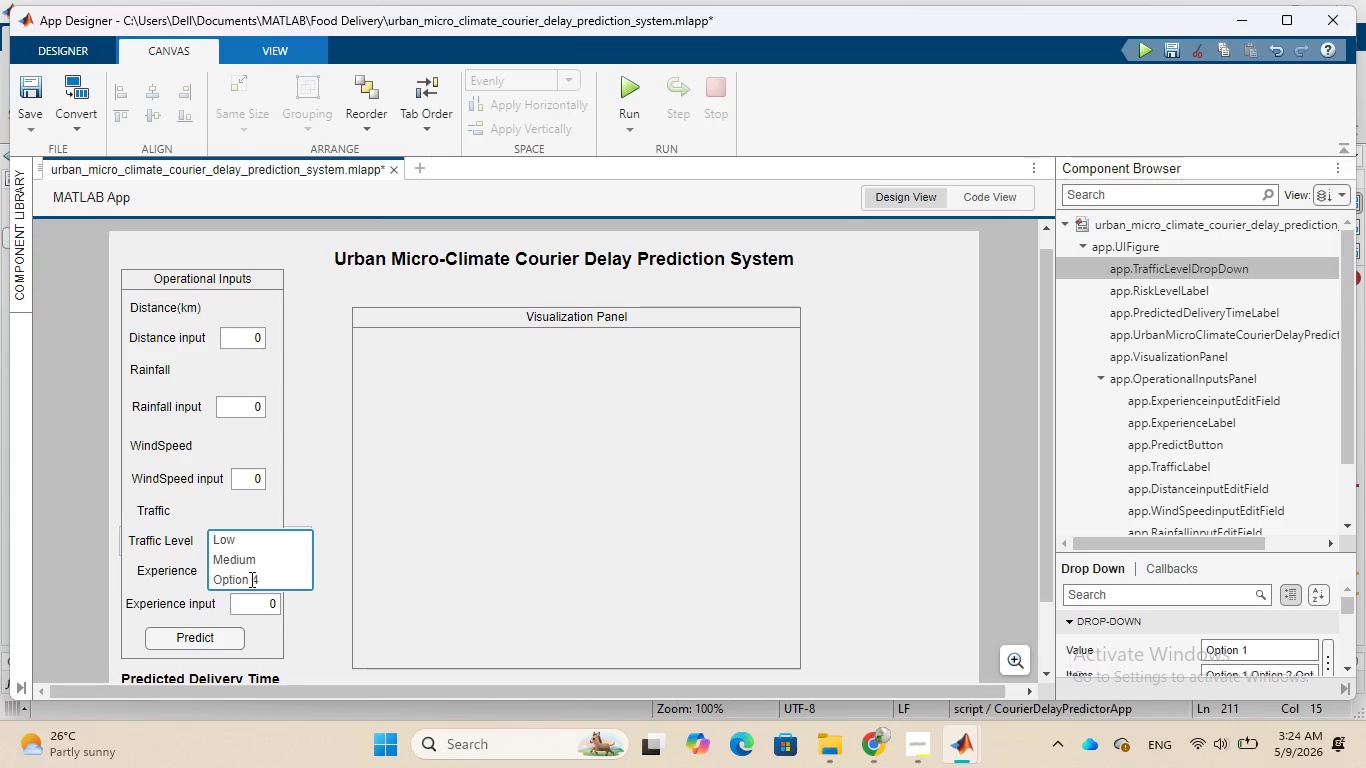 
left_click([263, 582])
 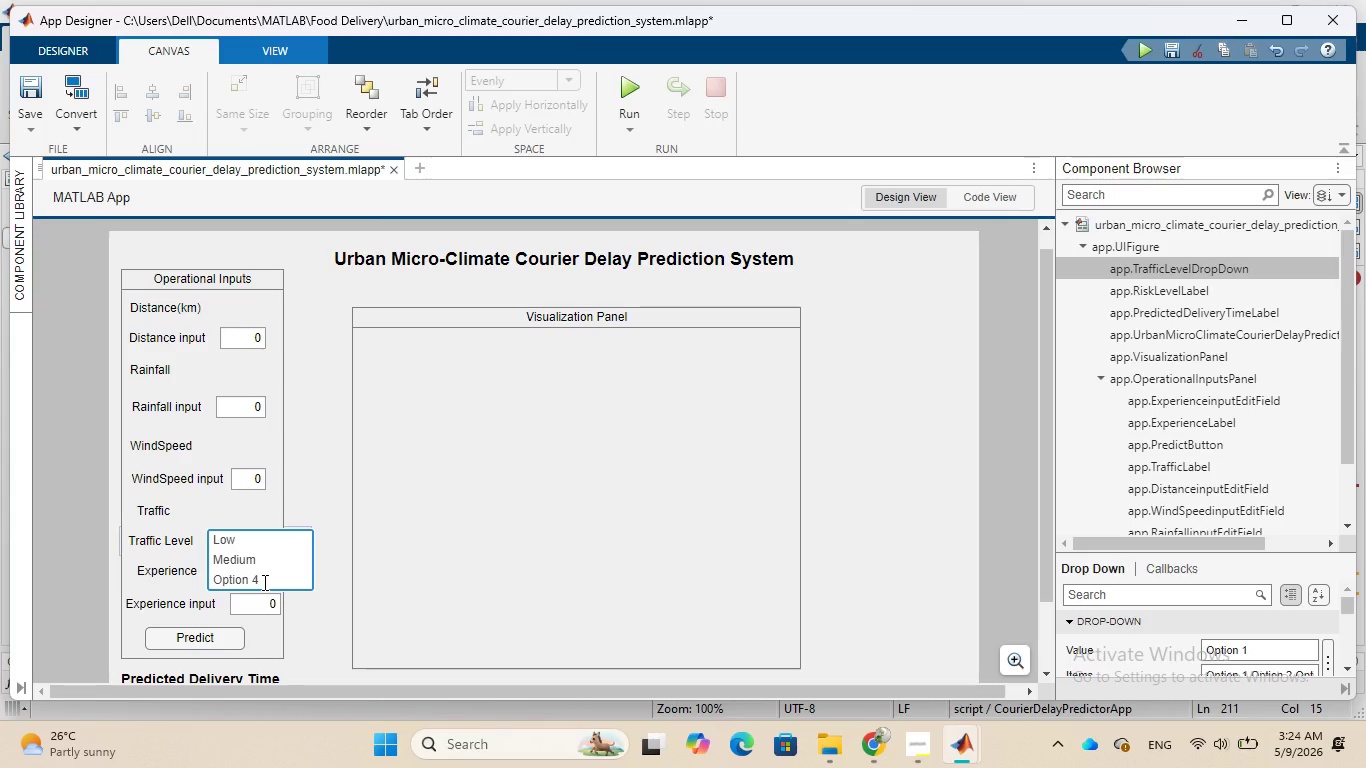 
key(Backspace)
 